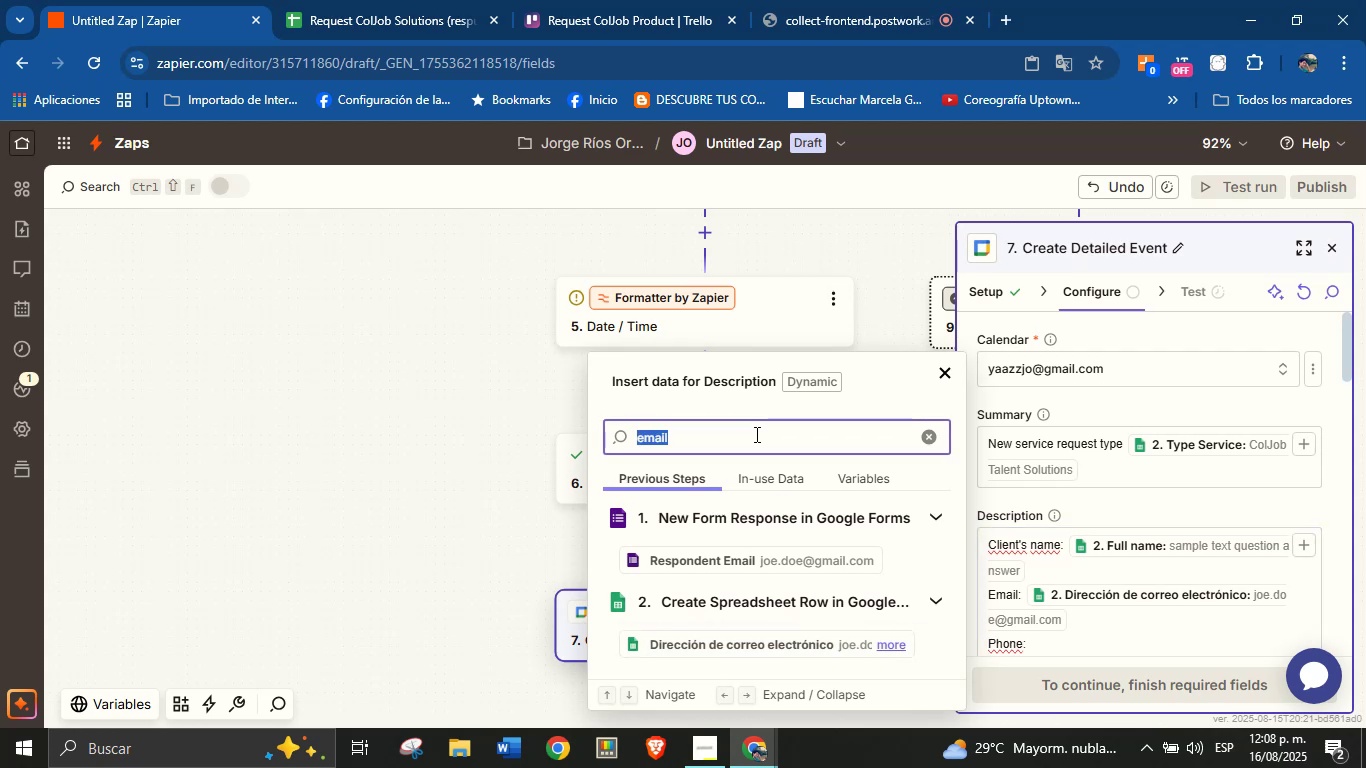 
type(phone)
 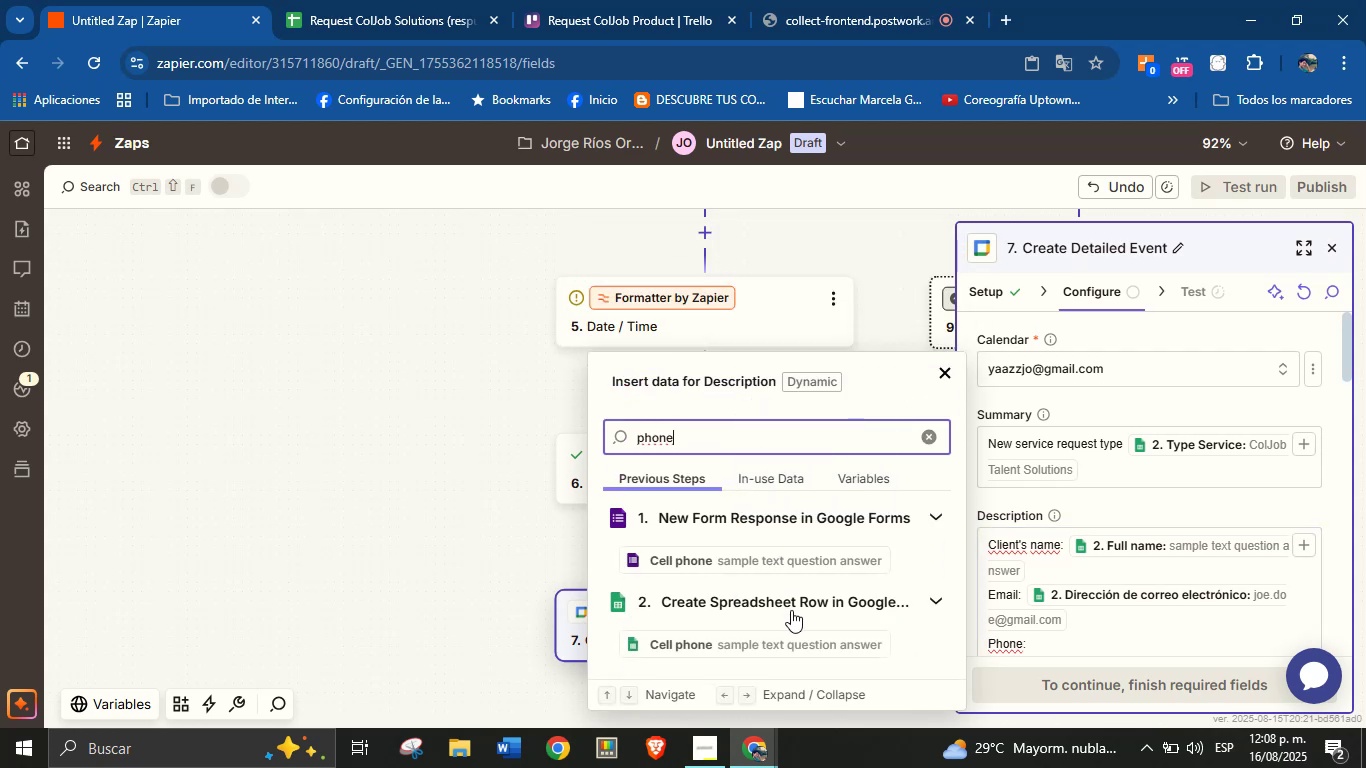 
left_click([796, 644])
 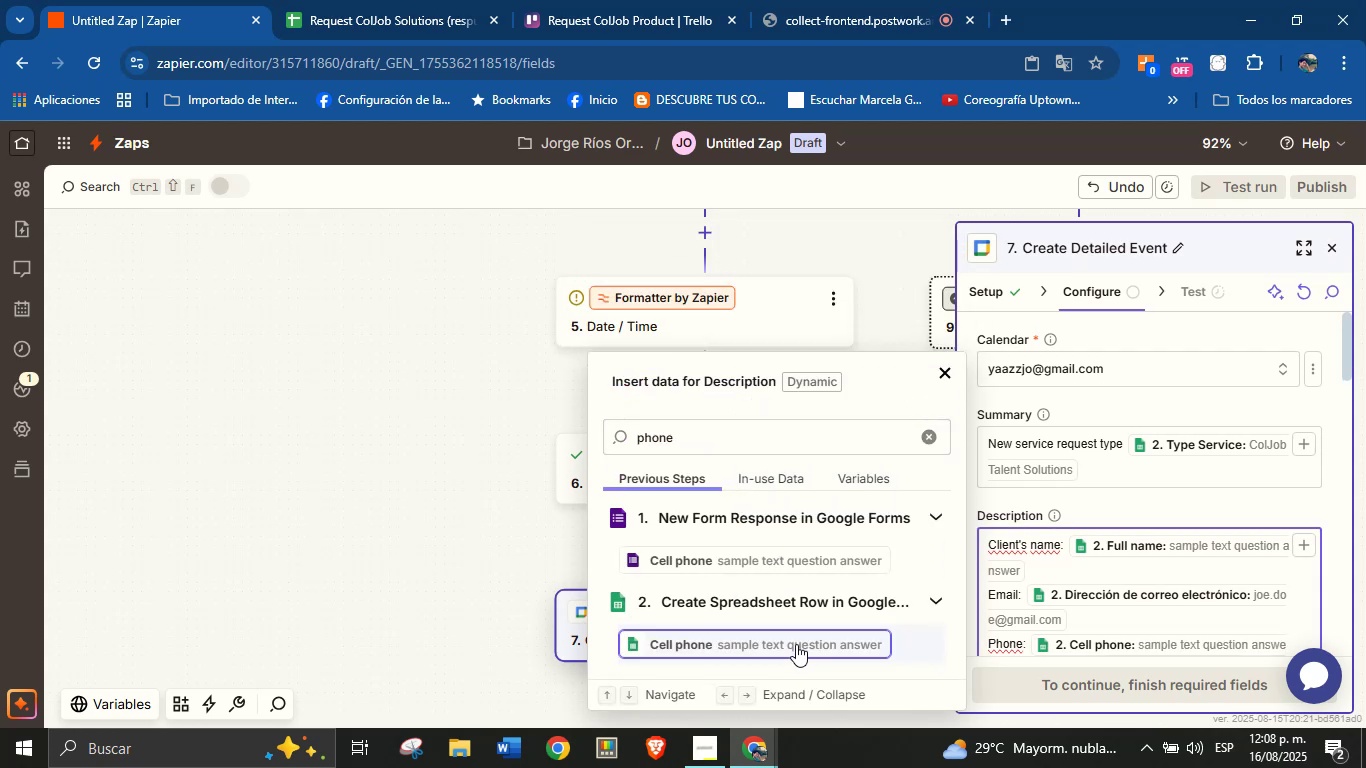 
scroll: coordinate [1243, 543], scroll_direction: down, amount: 2.0
 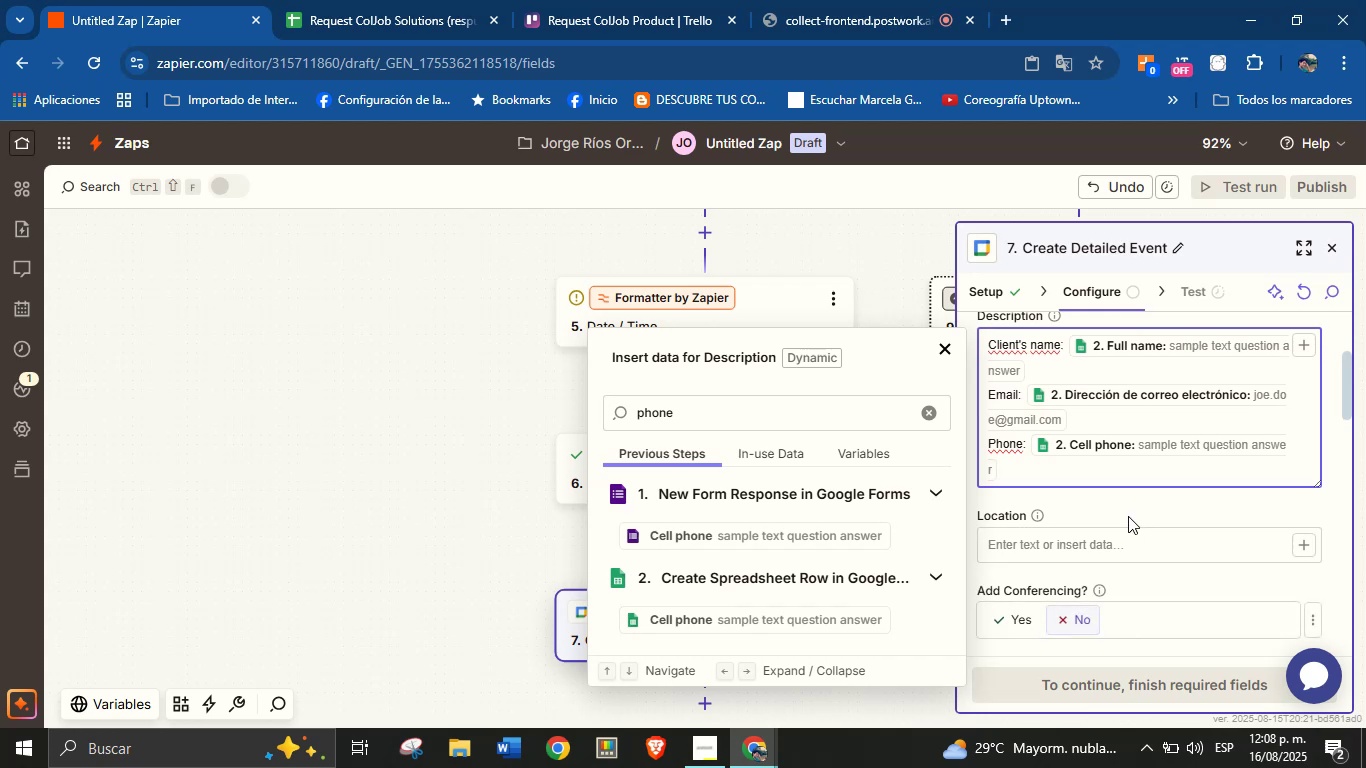 
key(Enter)
 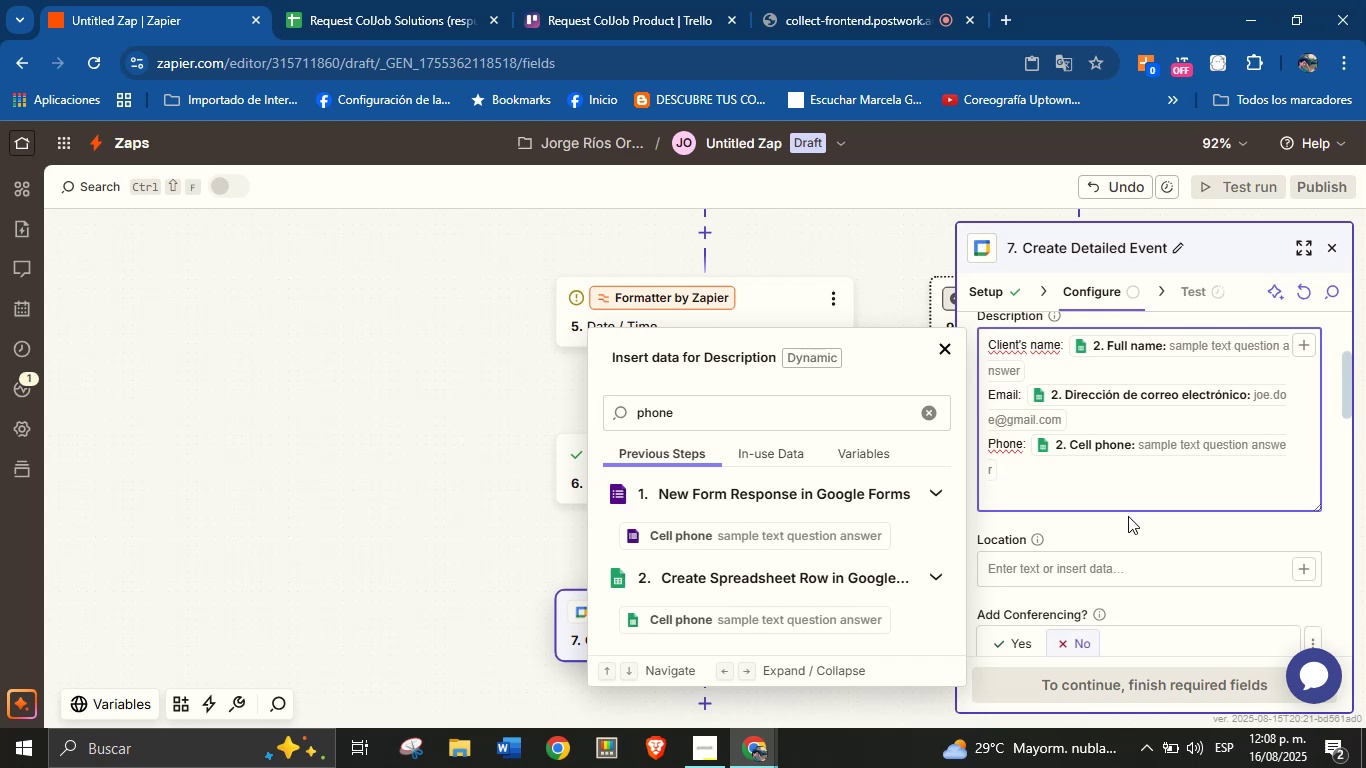 
key(CapsLock)
 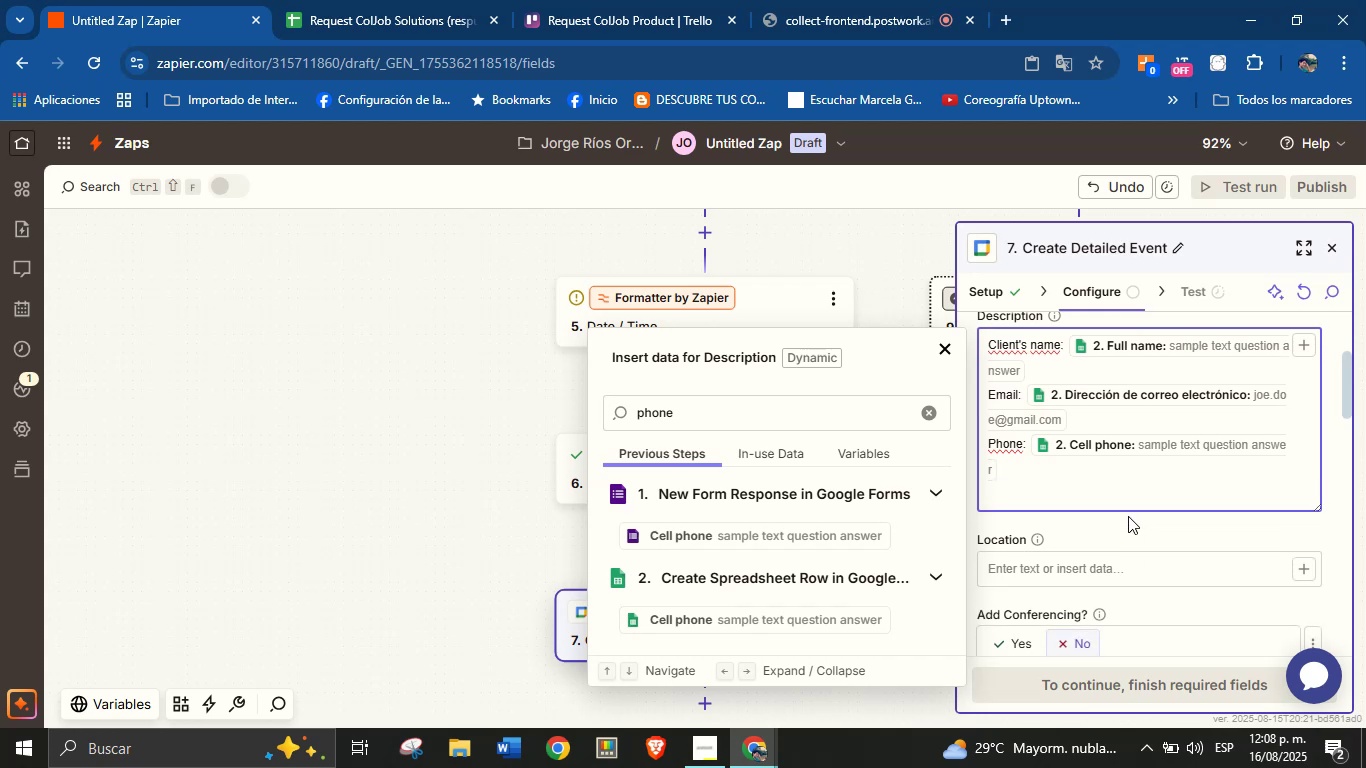 
wait(6.52)
 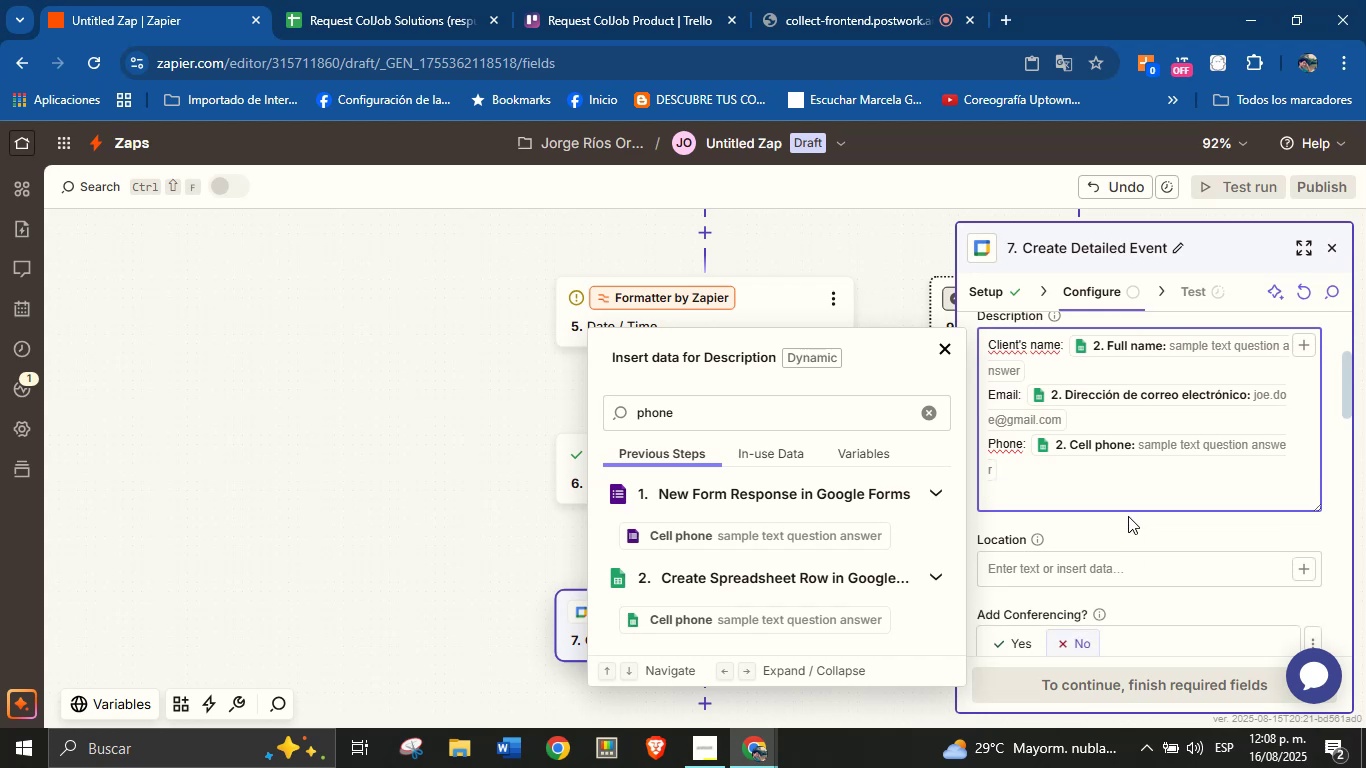 
type(Area> )
 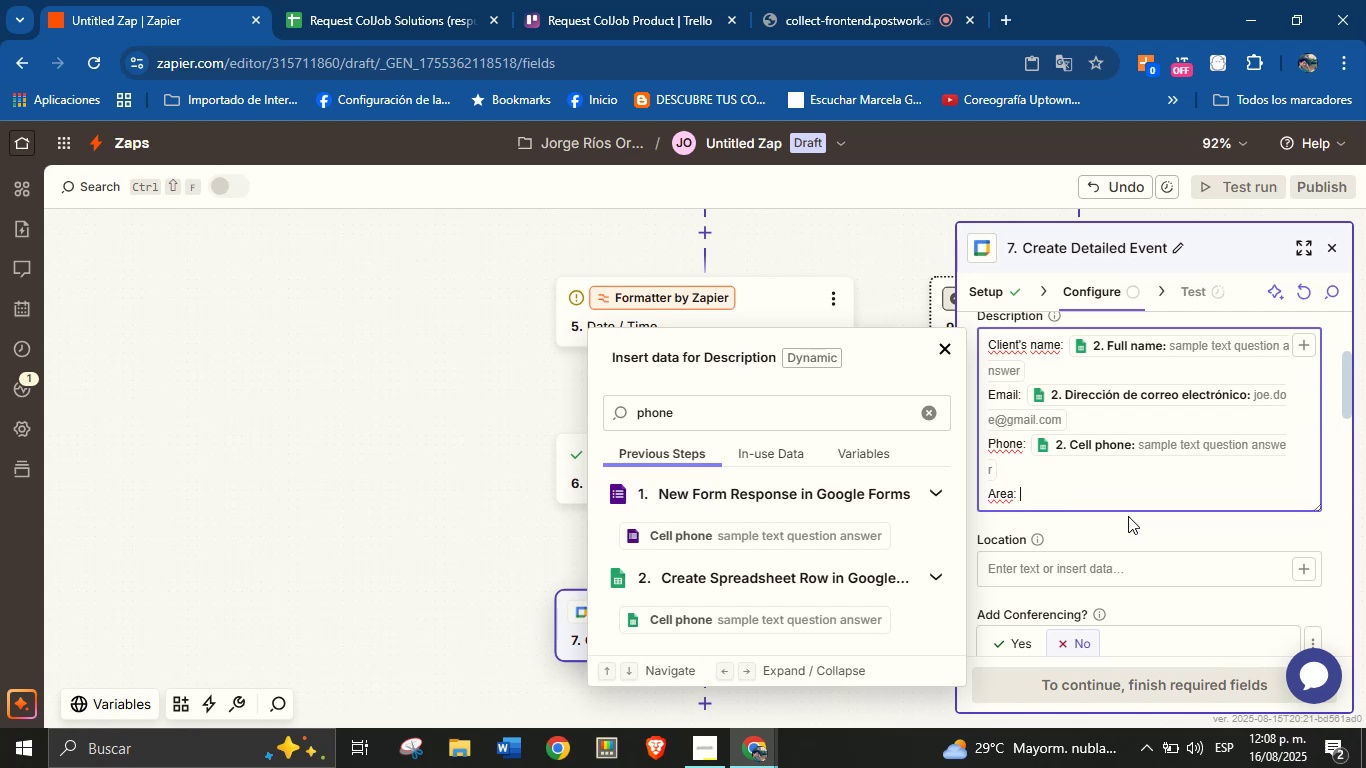 
double_click([701, 429])
 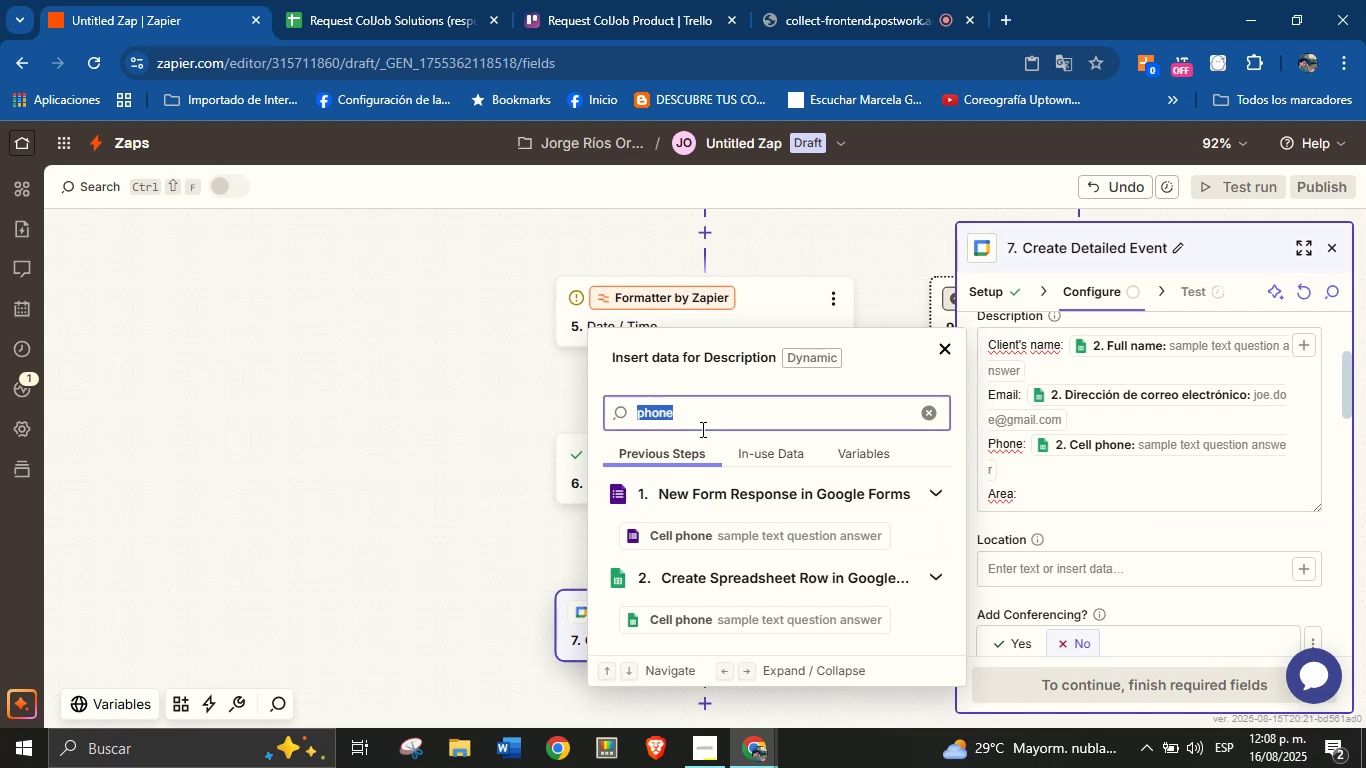 
triple_click([701, 429])
 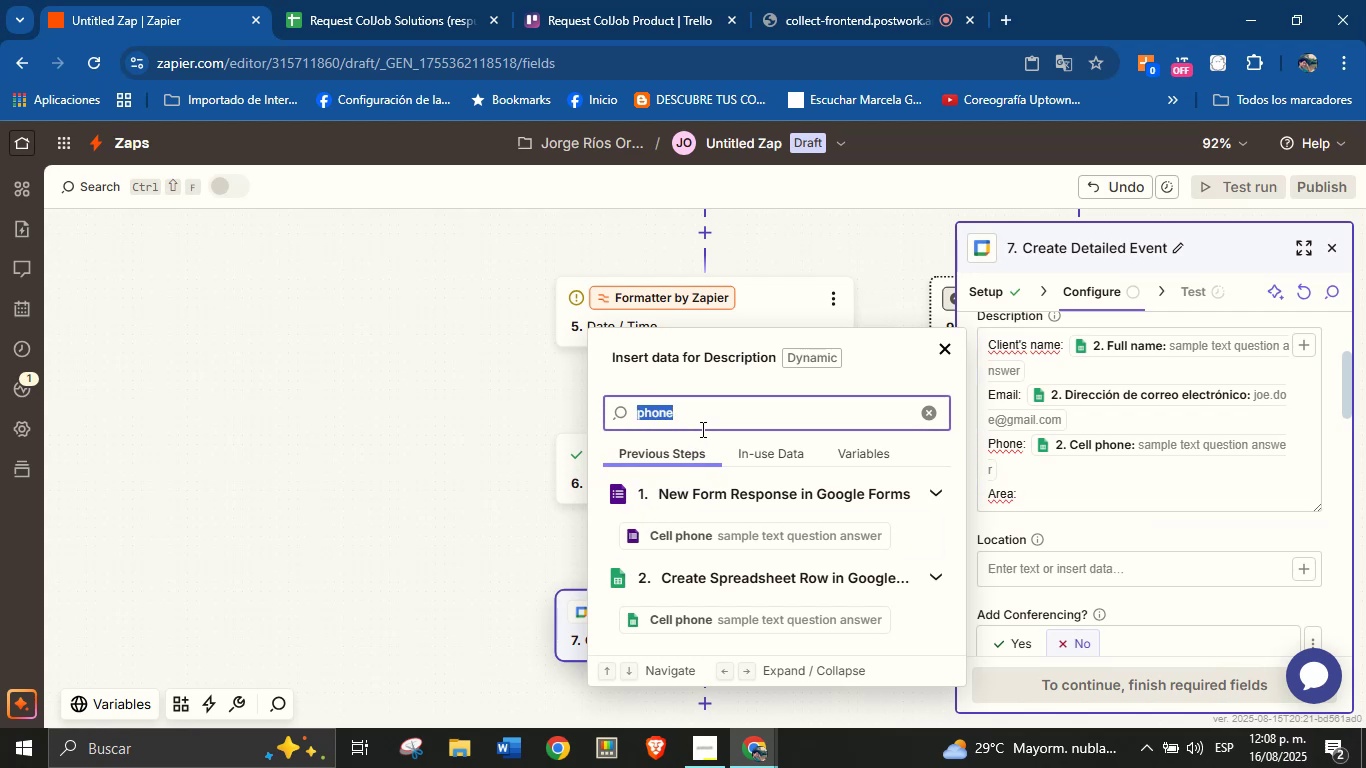 
type(area)
 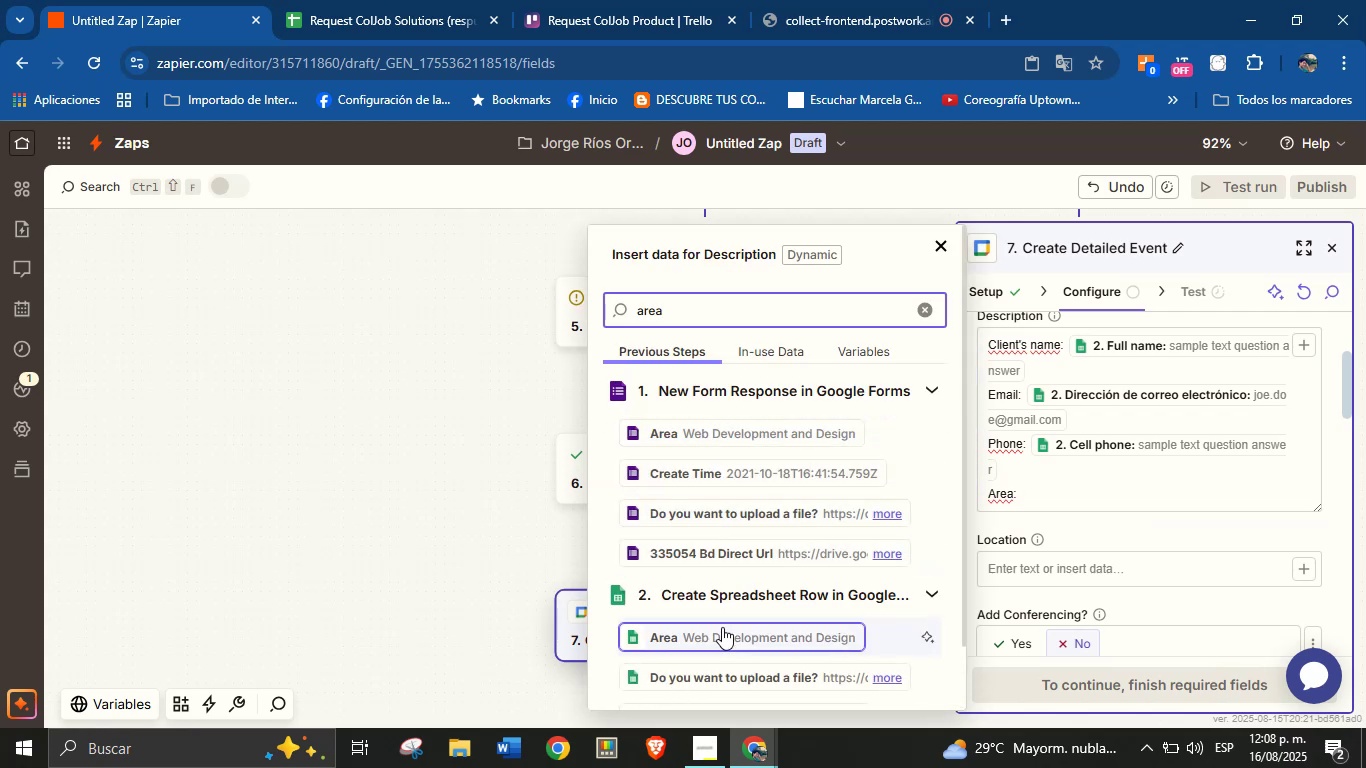 
left_click([722, 627])
 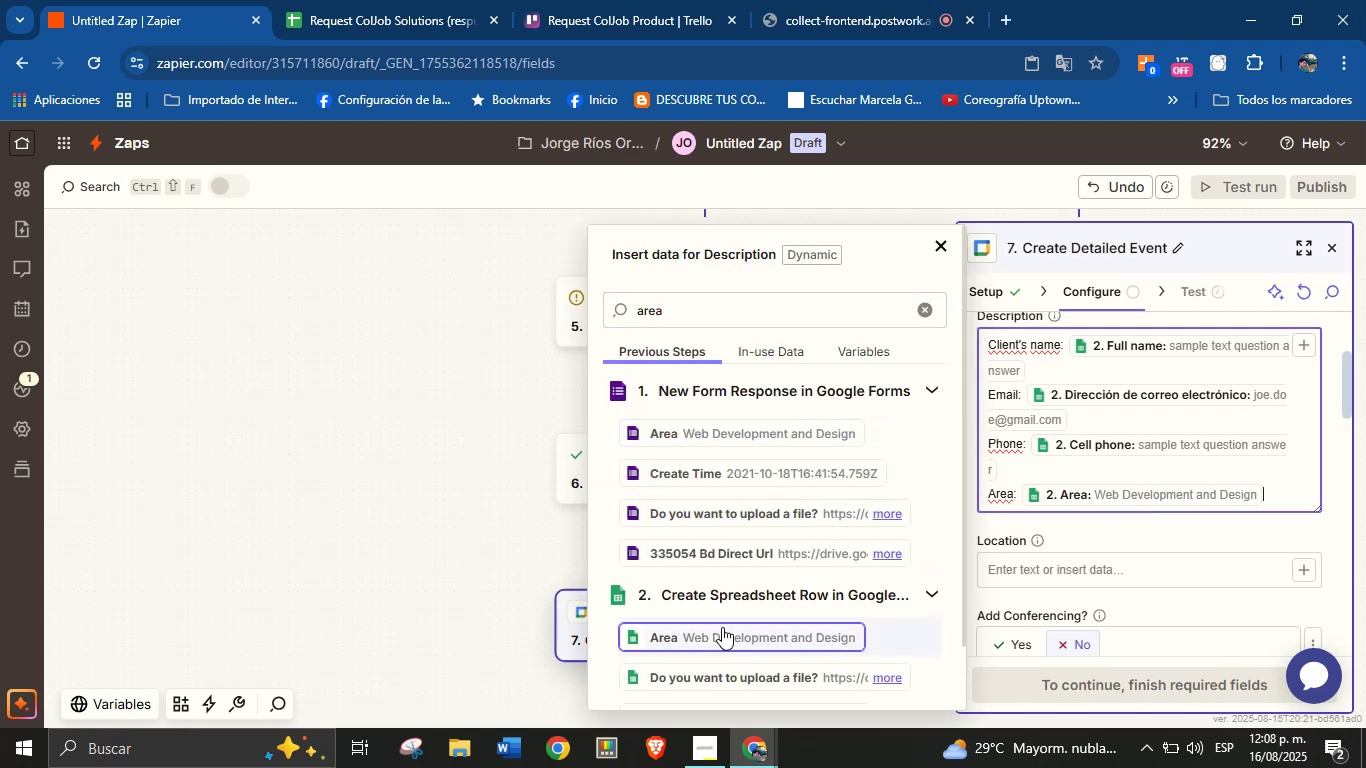 
key(Enter)
 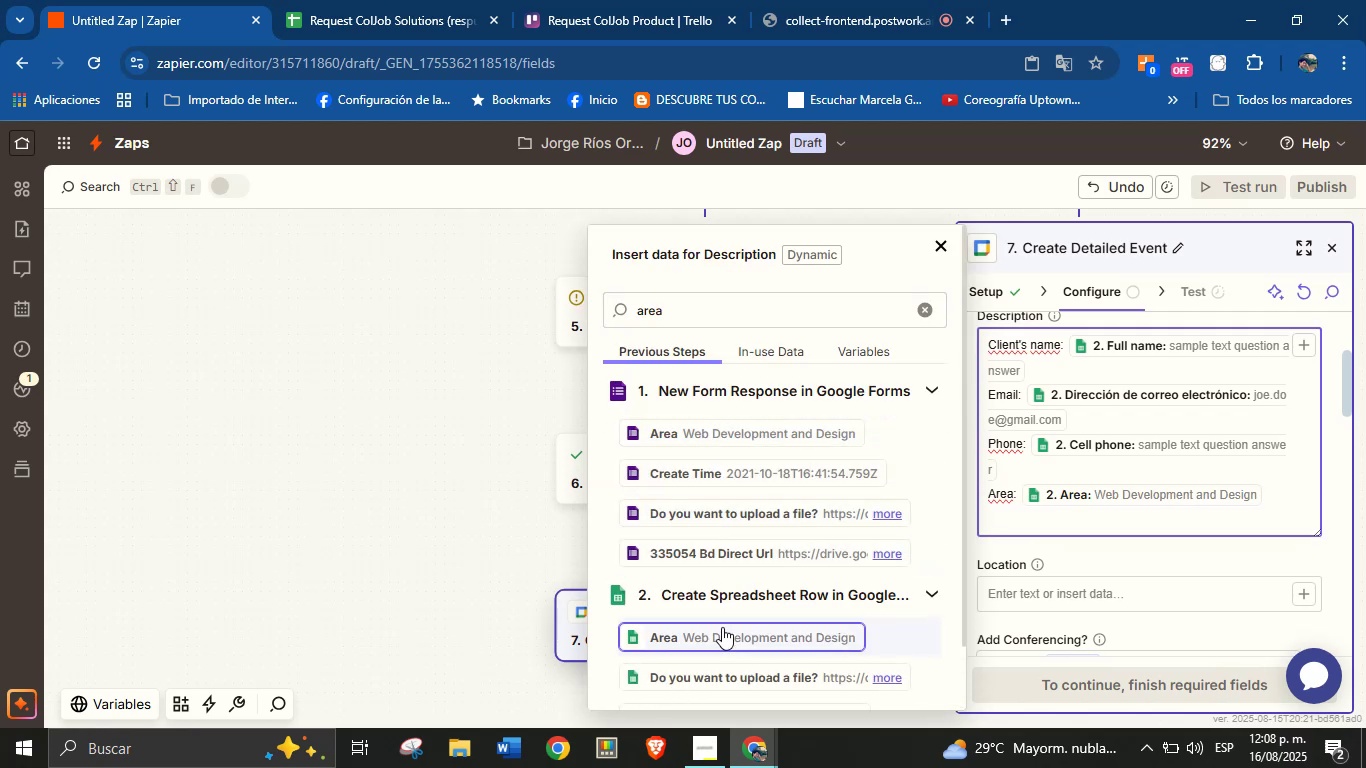 
type(Description> )
 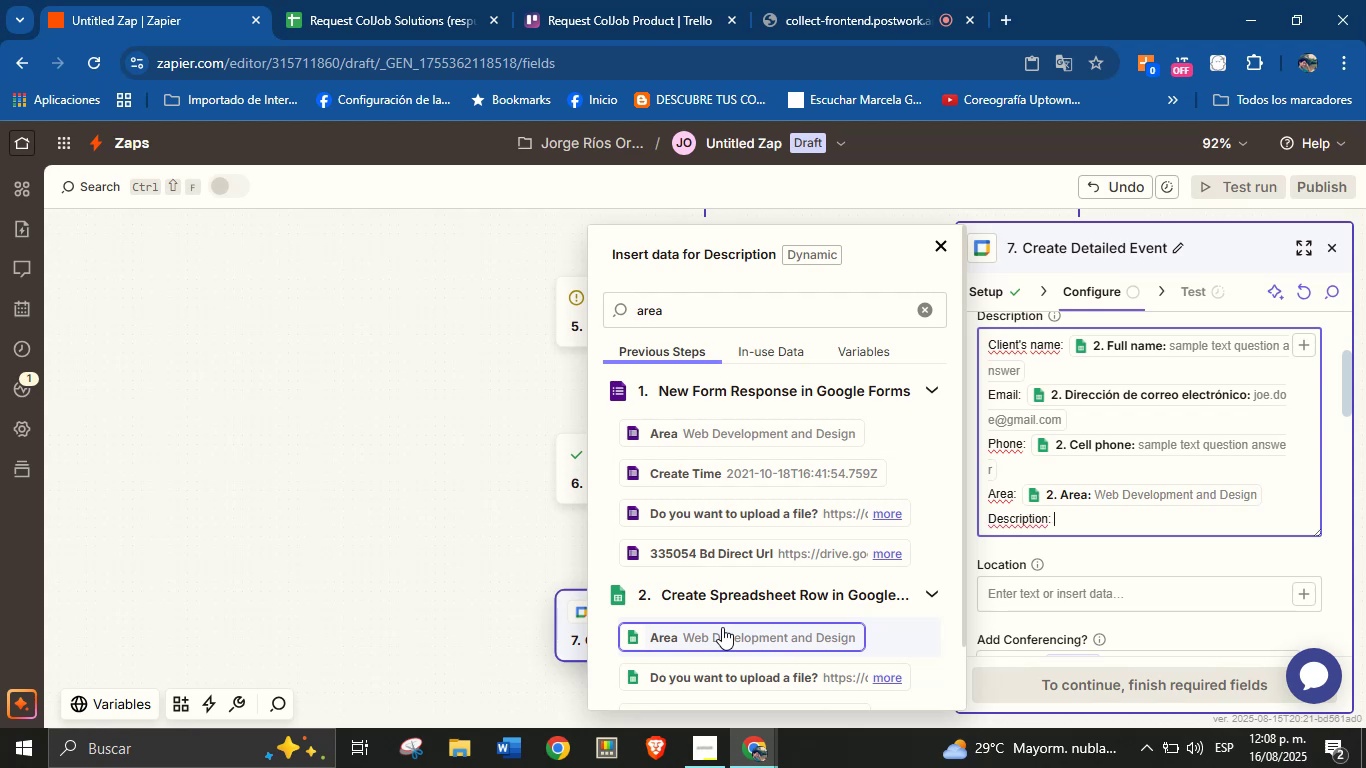 
double_click([781, 312])
 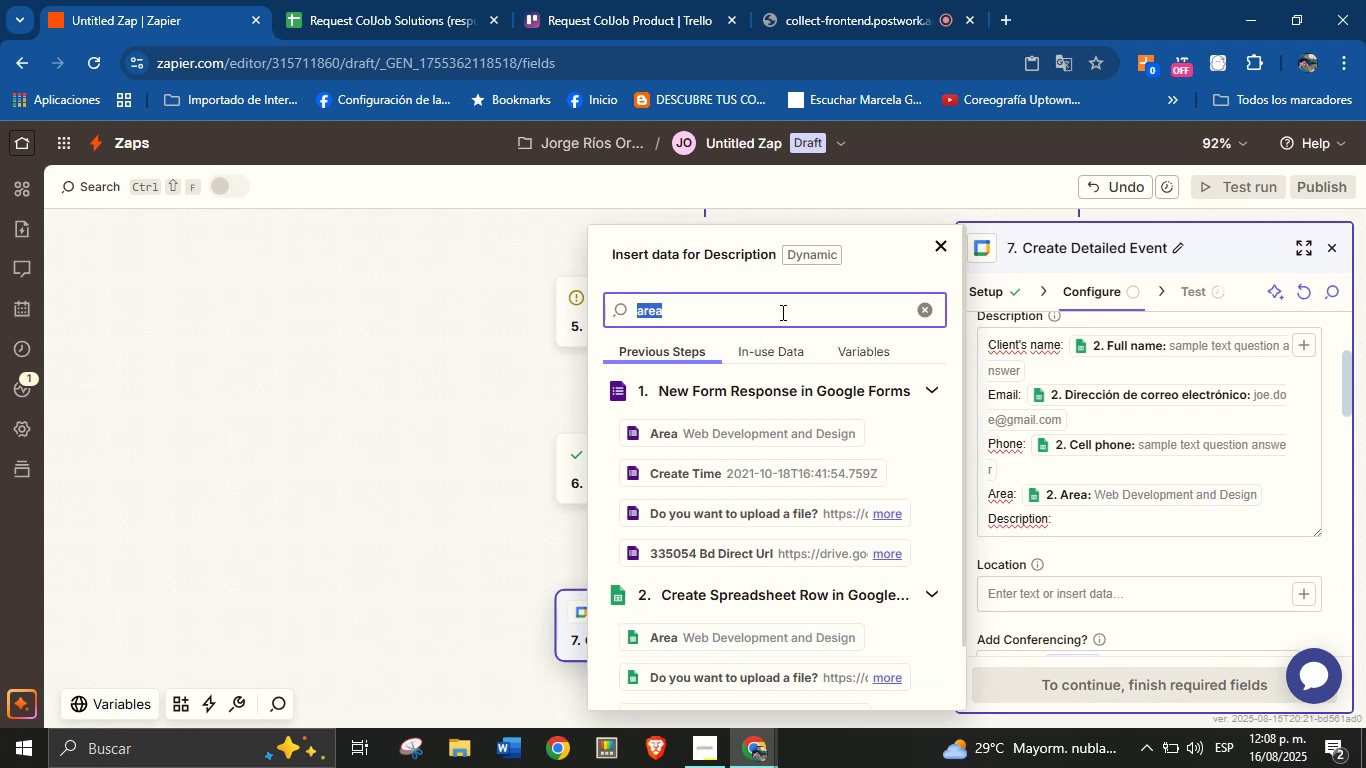 
triple_click([781, 312])
 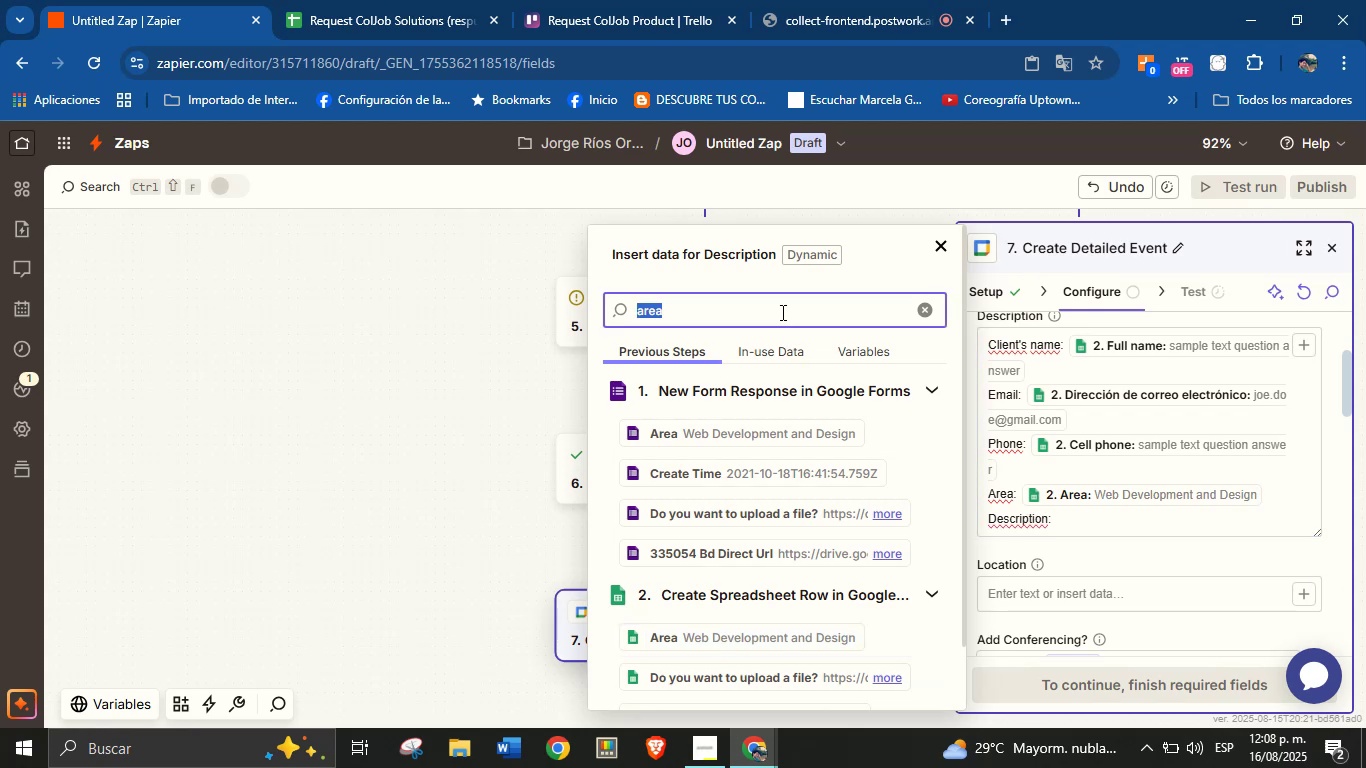 
type(descr)
 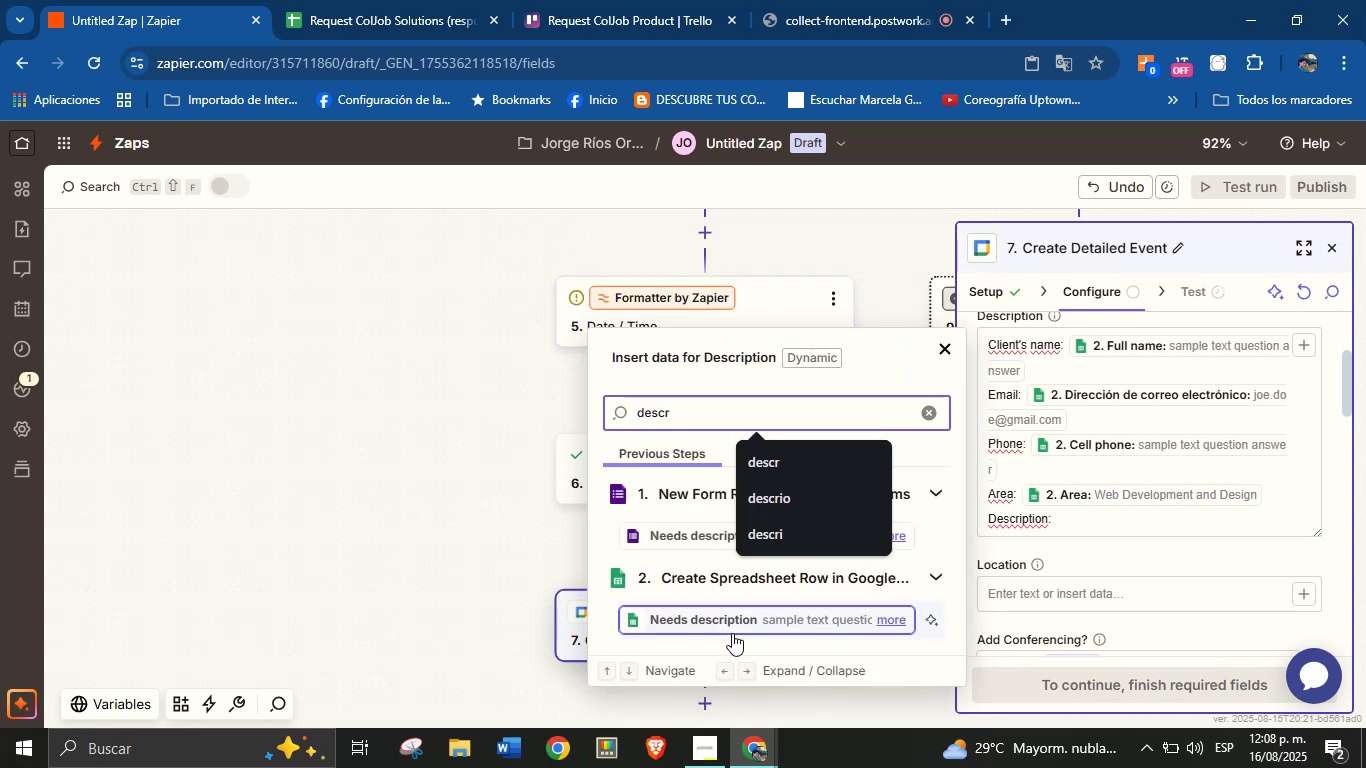 
left_click([739, 622])
 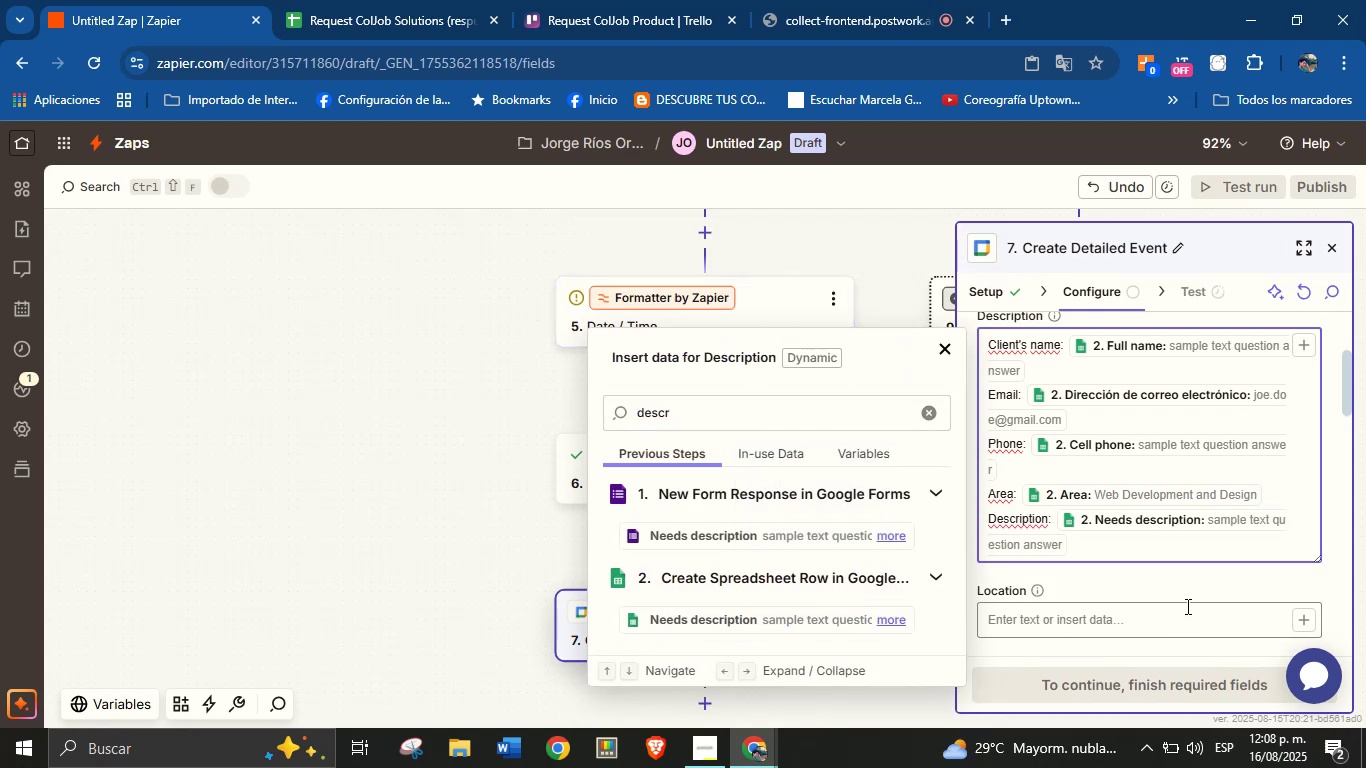 
left_click([1188, 589])
 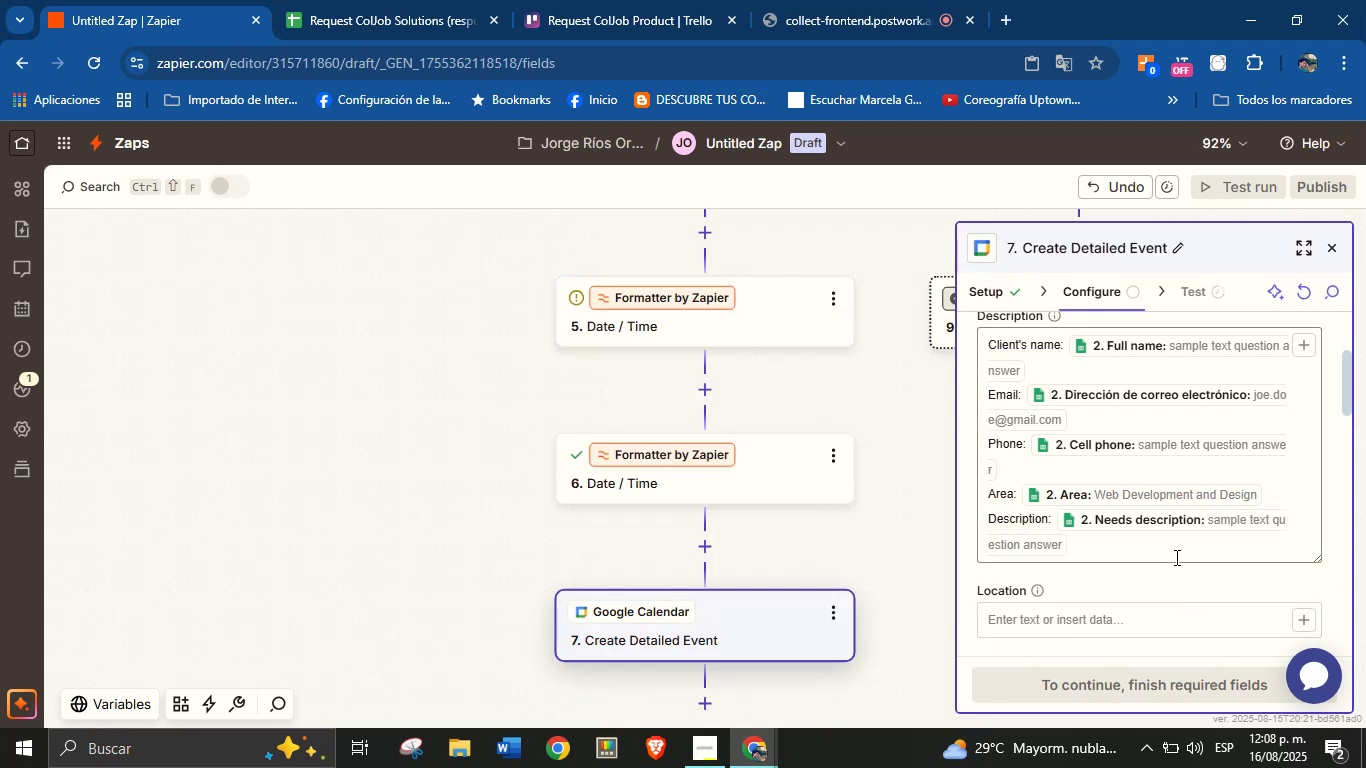 
left_click([1176, 558])
 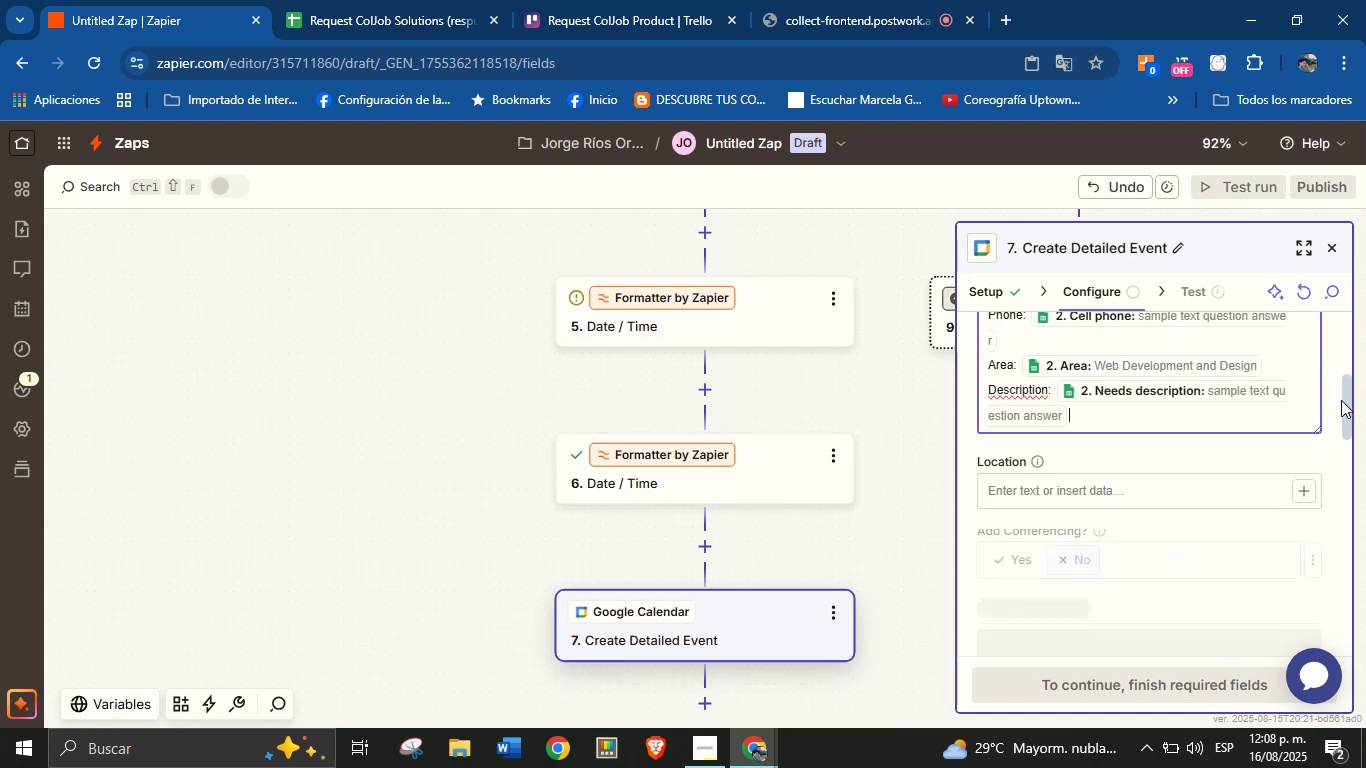 
left_click([1001, 464])
 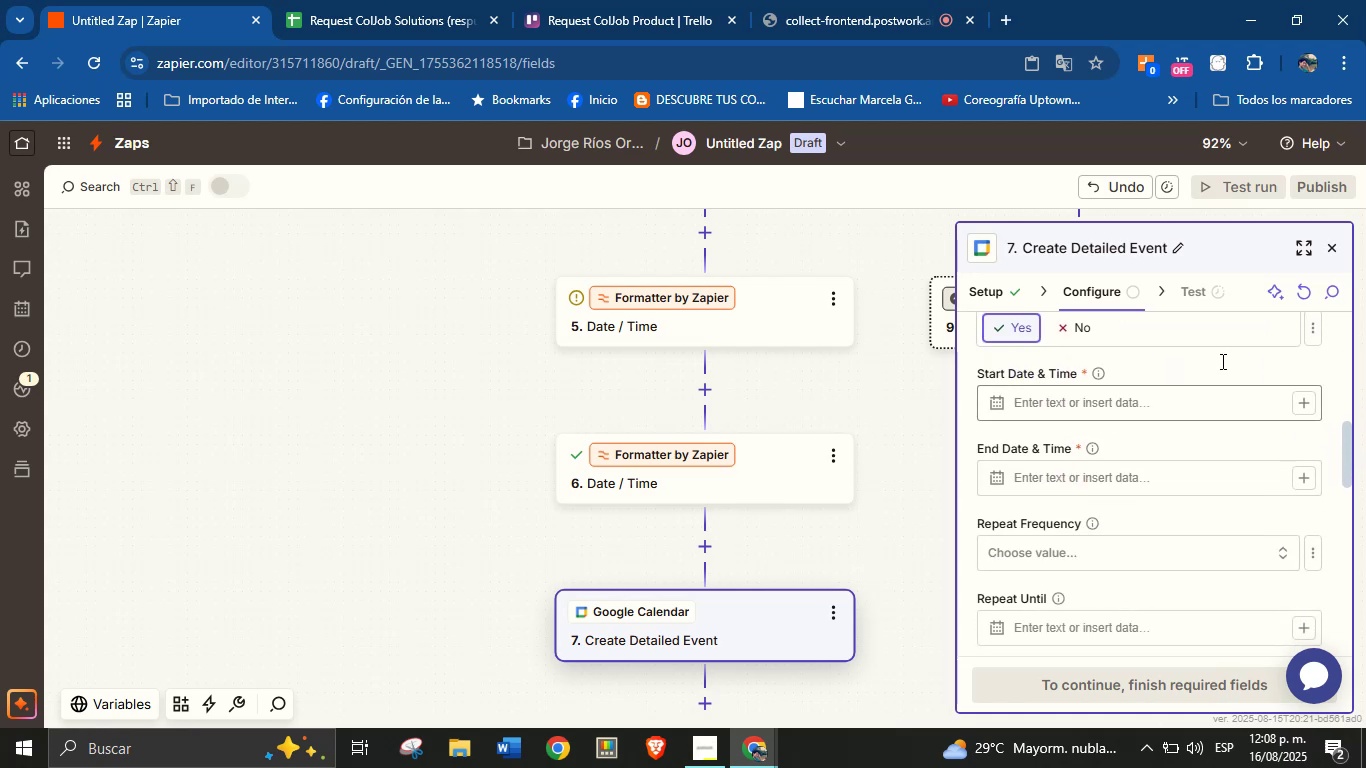 
left_click([1303, 404])
 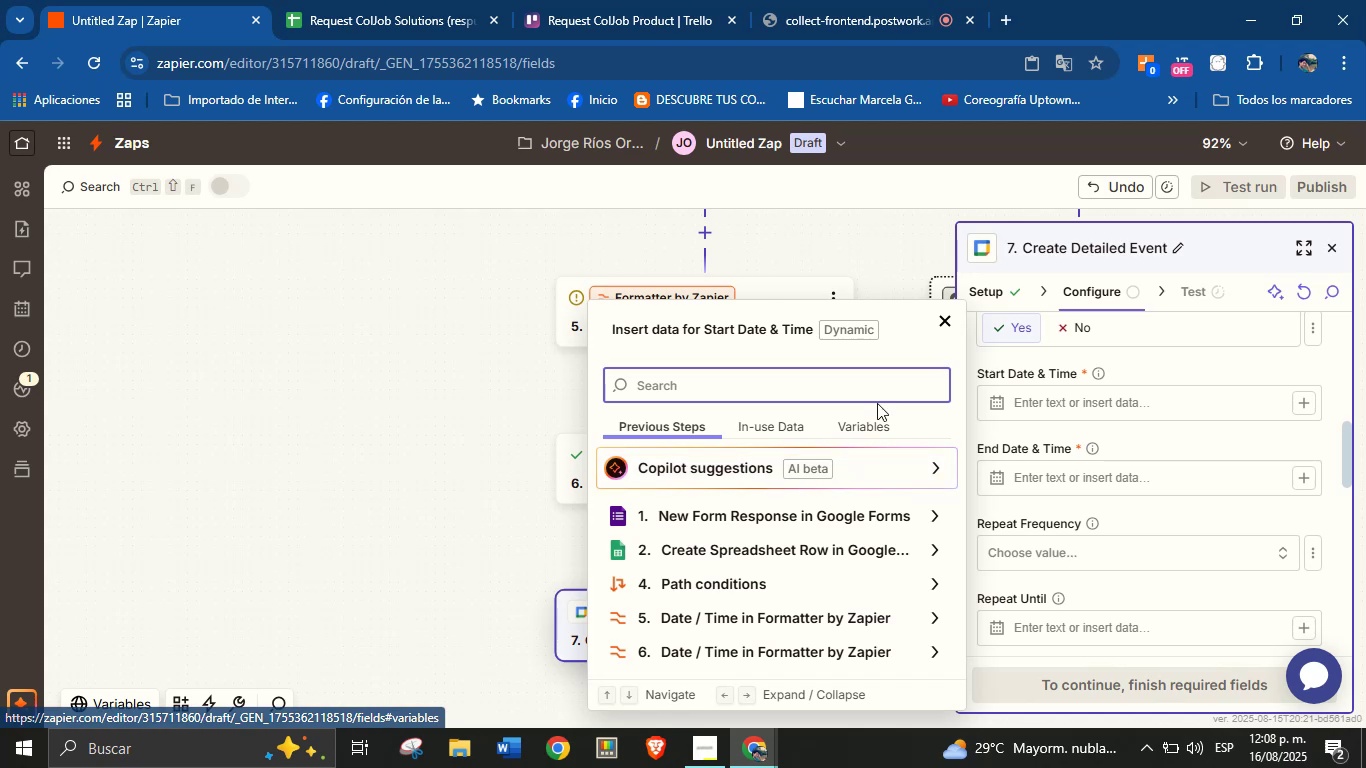 
type(meet)
 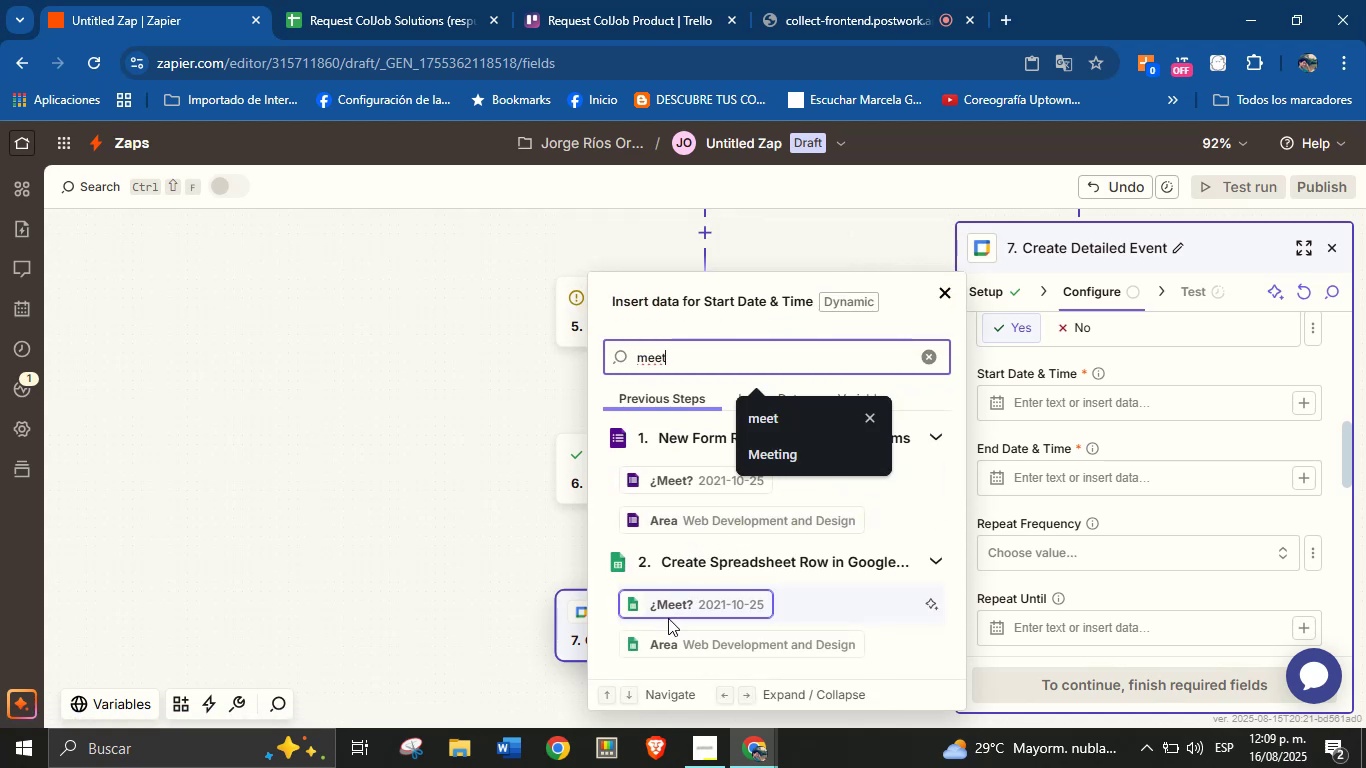 
left_click([705, 612])
 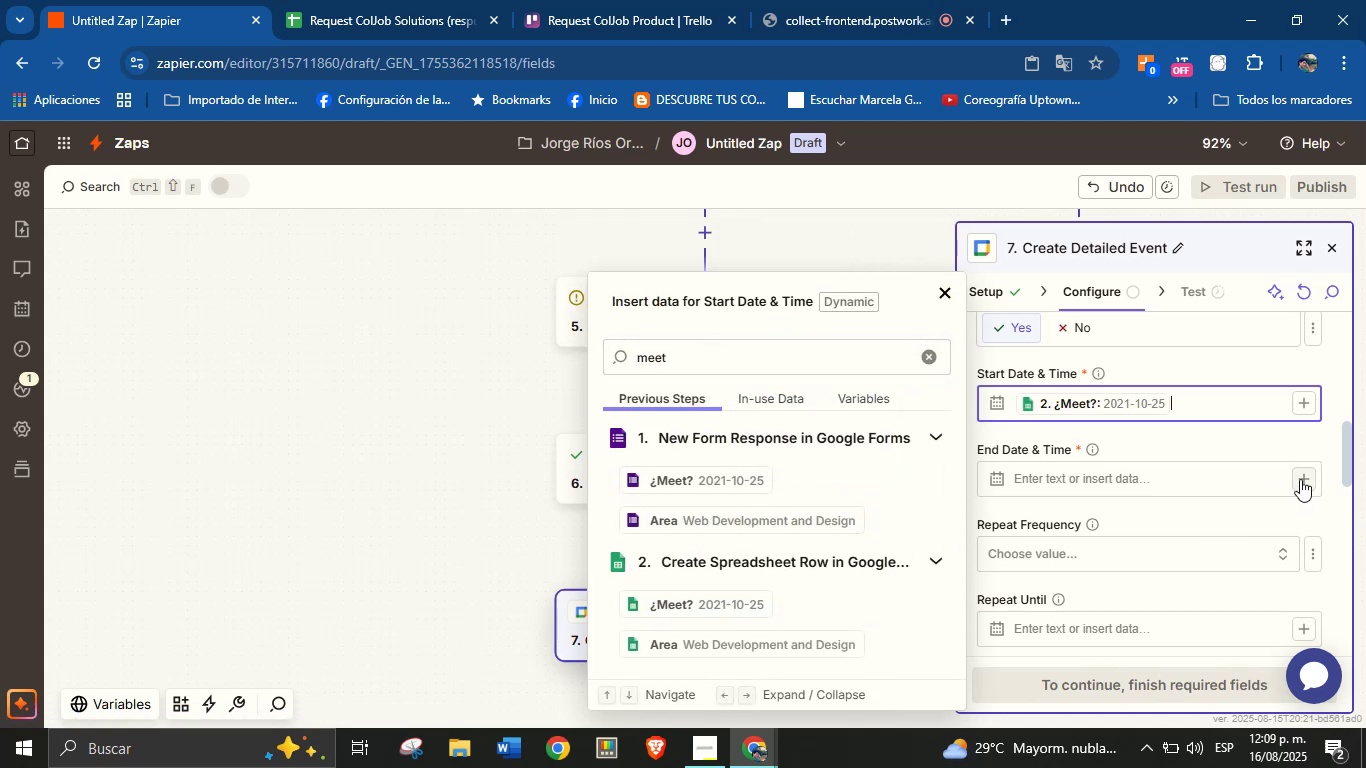 
scroll: coordinate [1155, 526], scroll_direction: down, amount: 2.0
 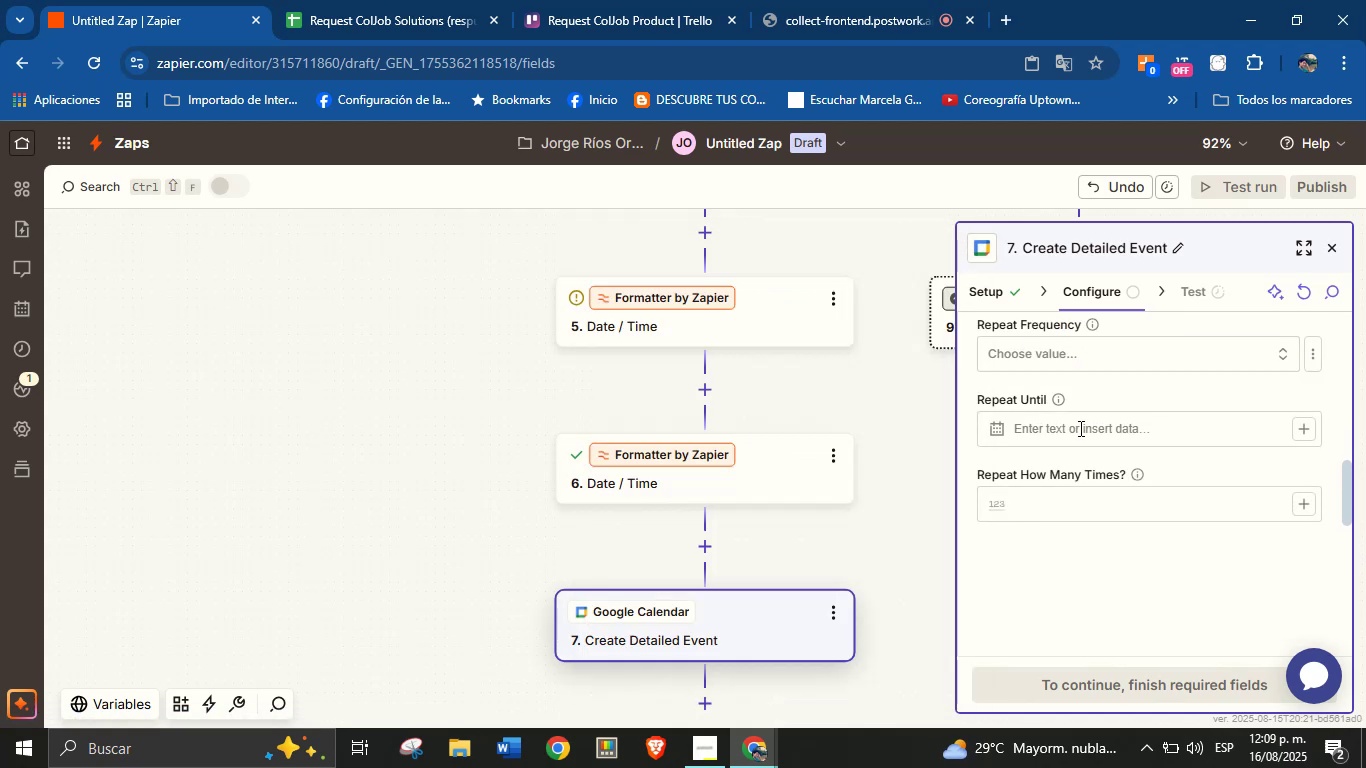 
scroll: coordinate [1130, 497], scroll_direction: up, amount: 2.0
 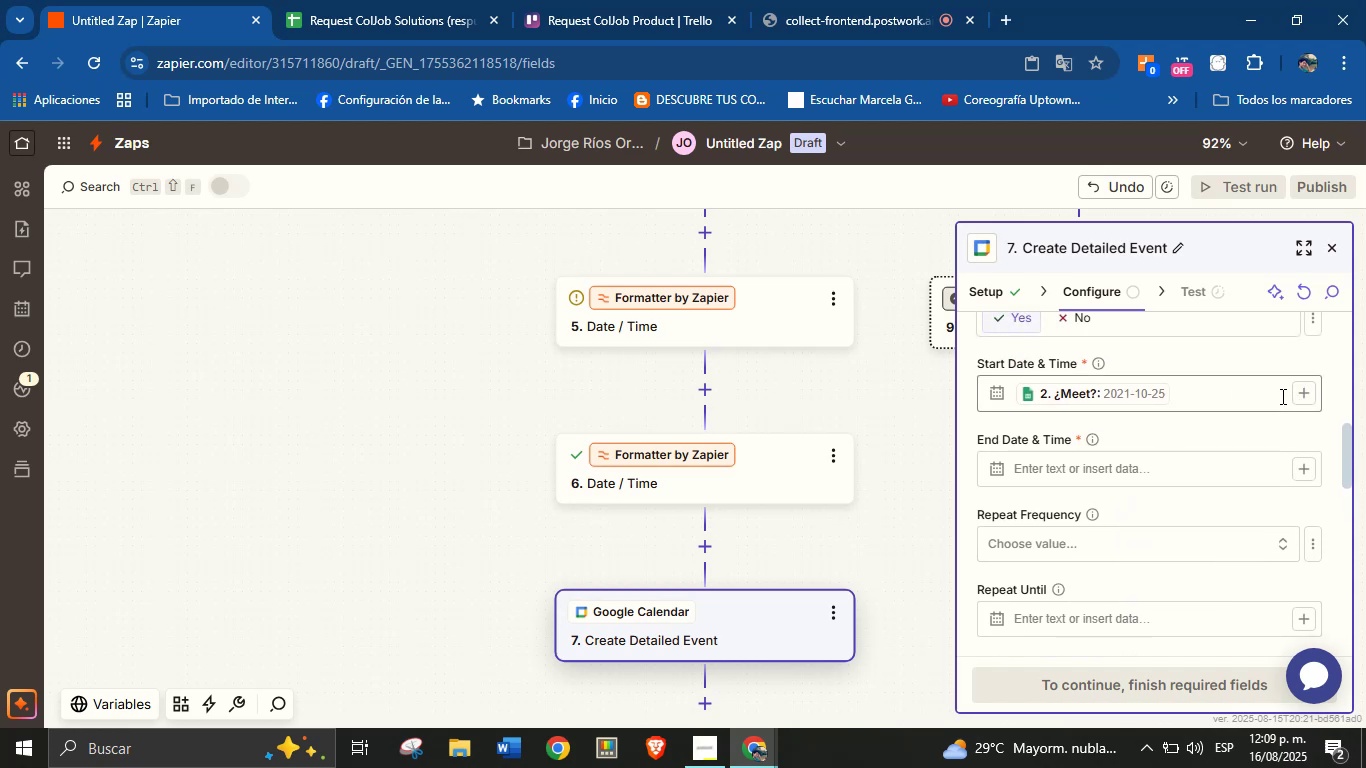 
left_click([1137, 392])
 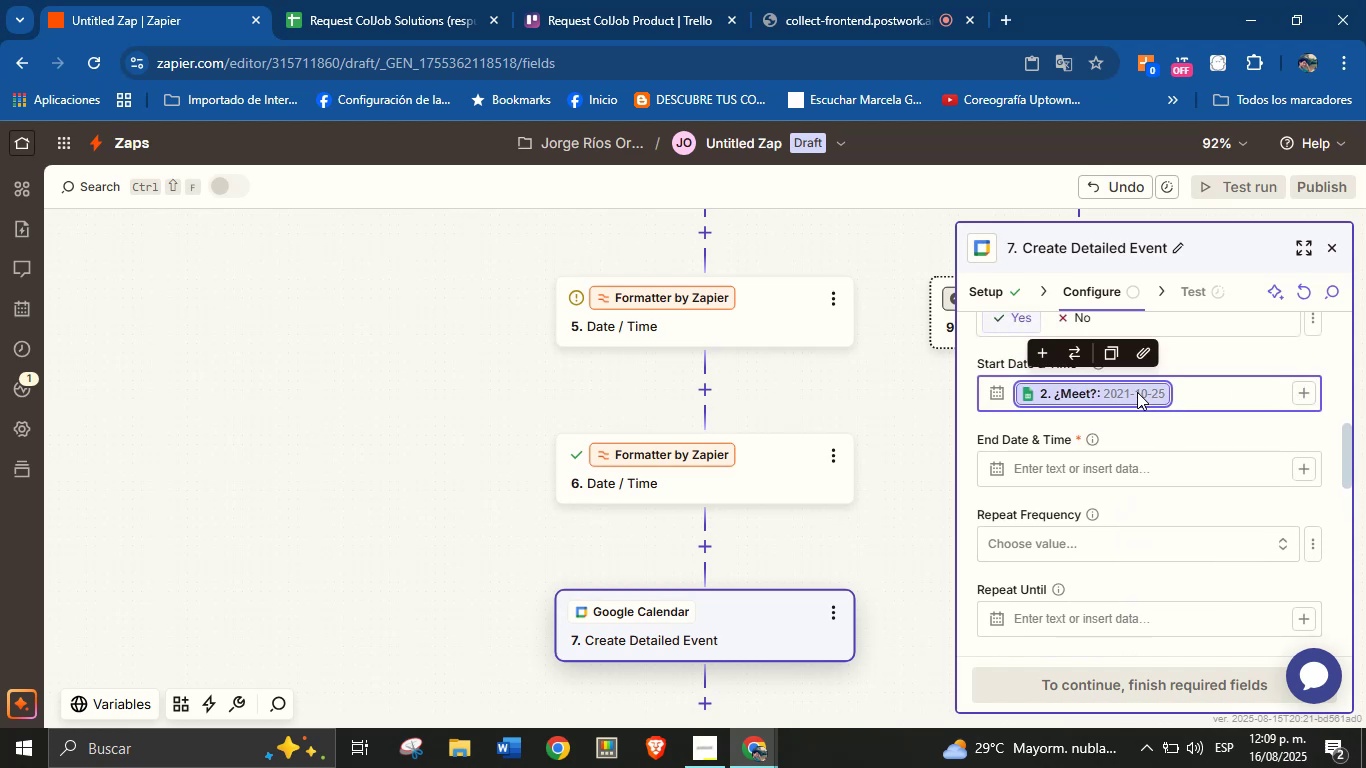 
key(Backspace)
 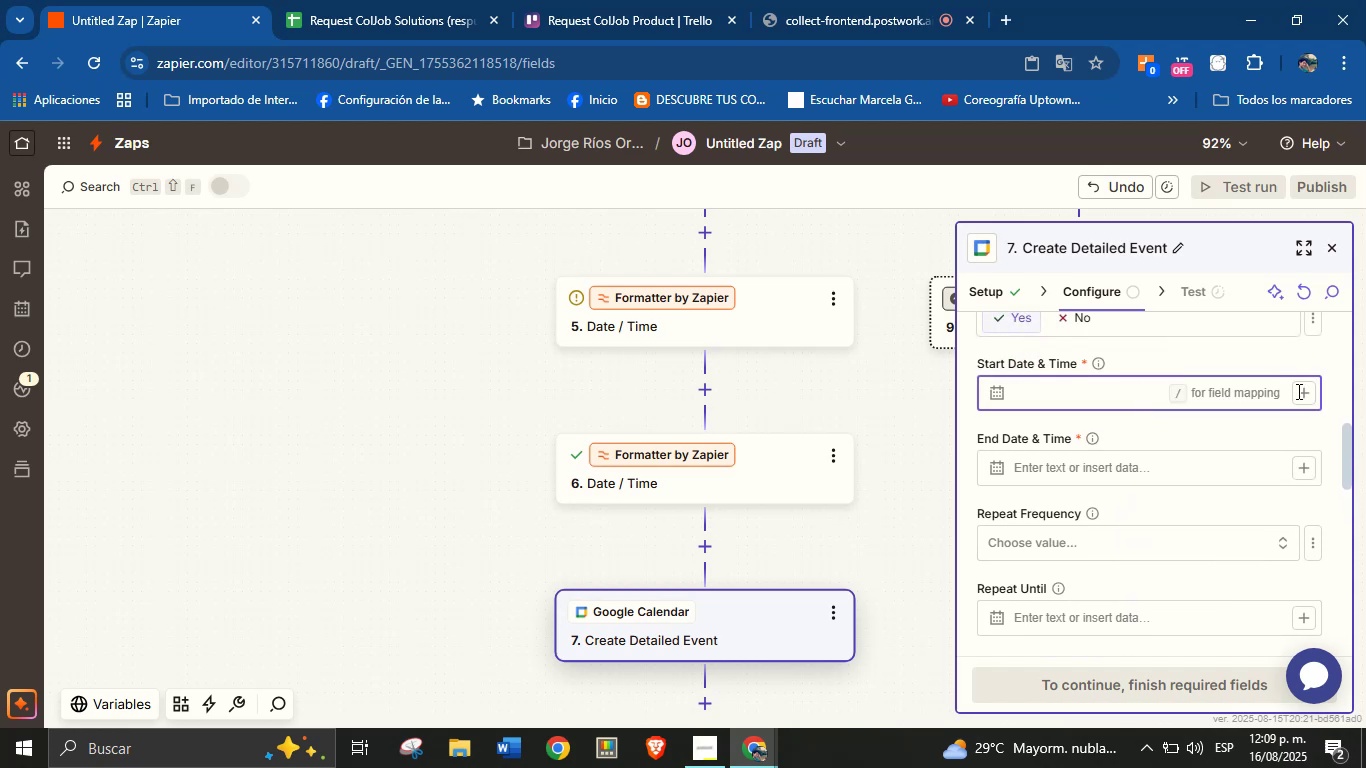 
left_click([1308, 390])
 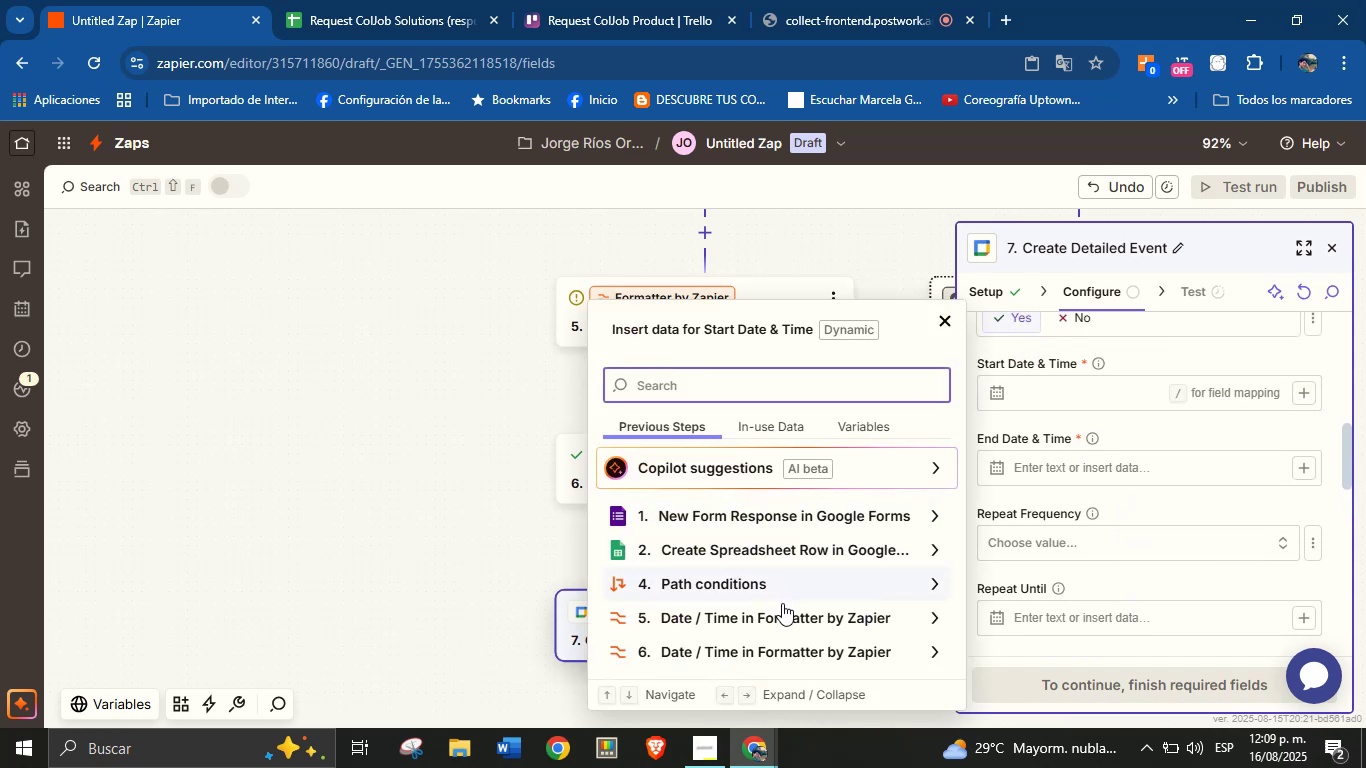 
left_click([791, 611])
 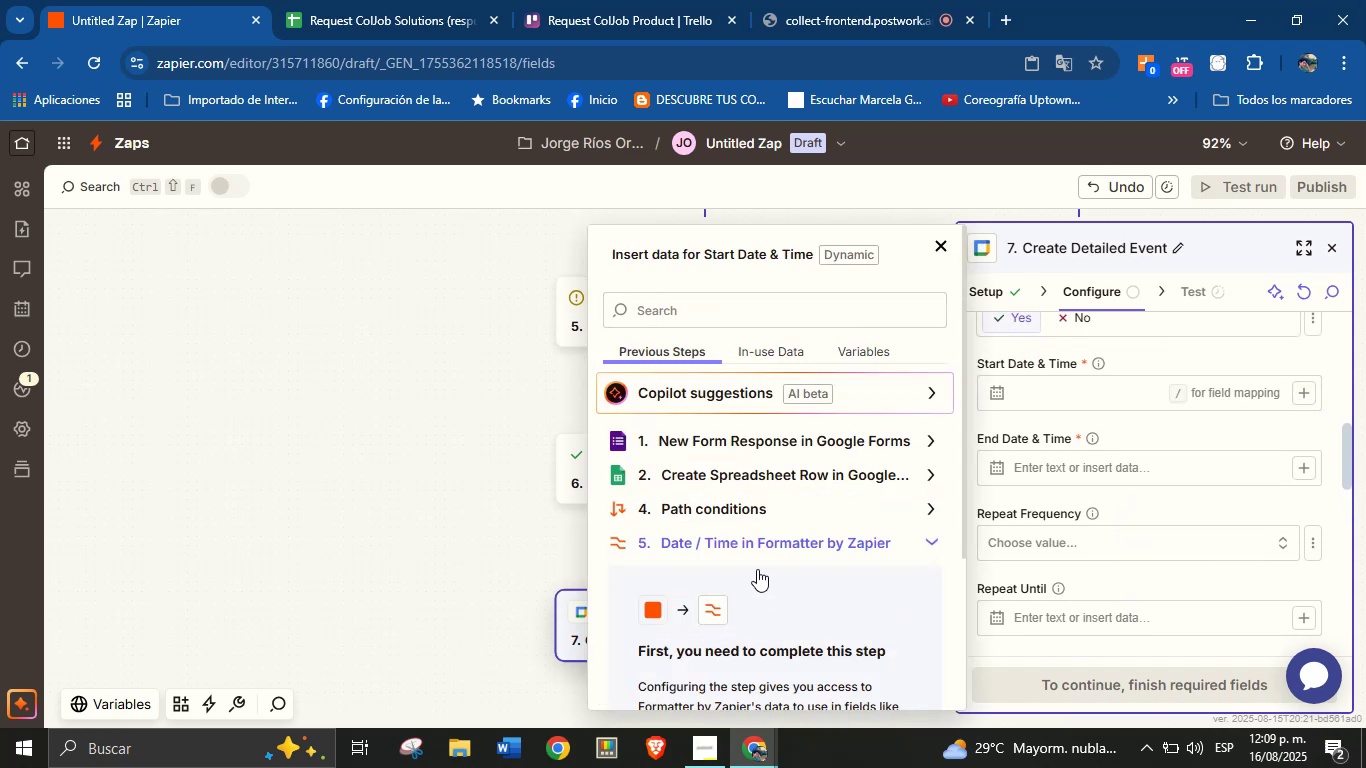 
scroll: coordinate [757, 552], scroll_direction: down, amount: 1.0
 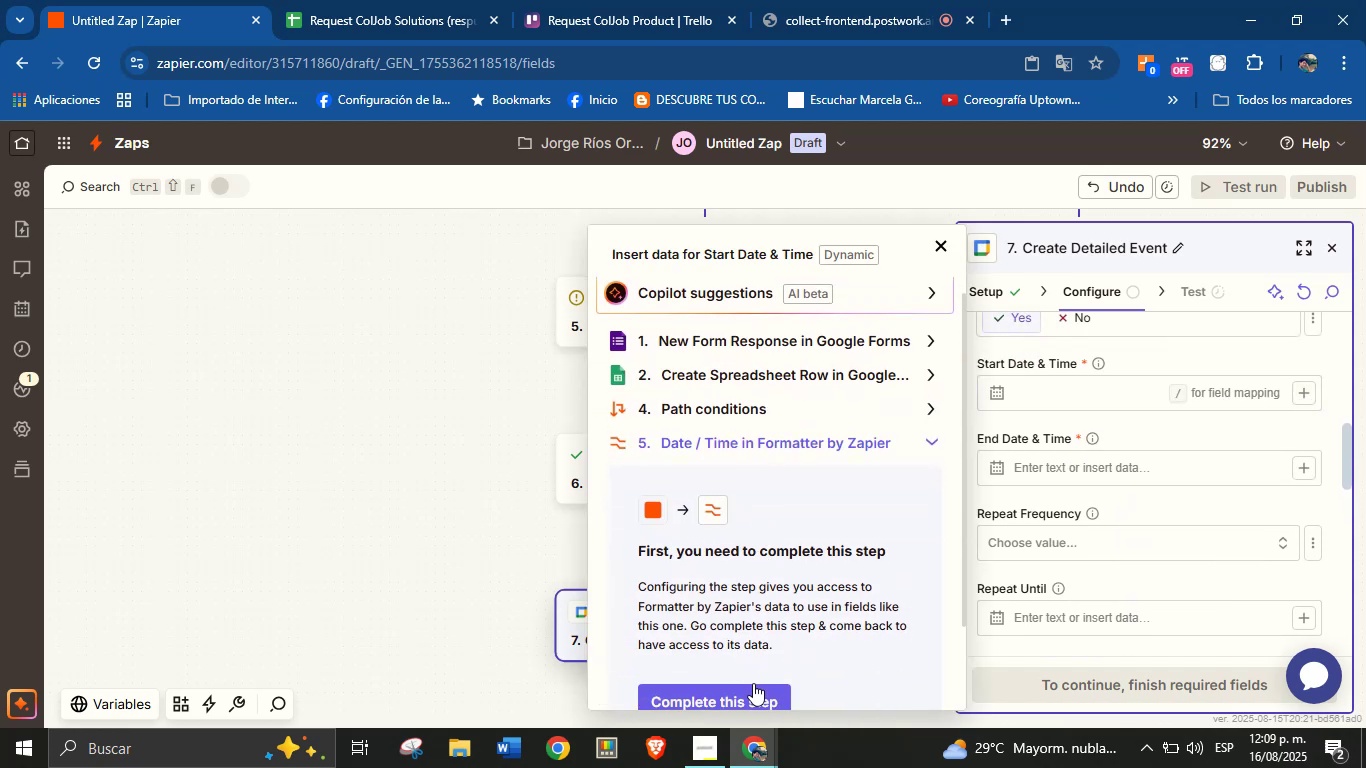 
left_click([753, 687])
 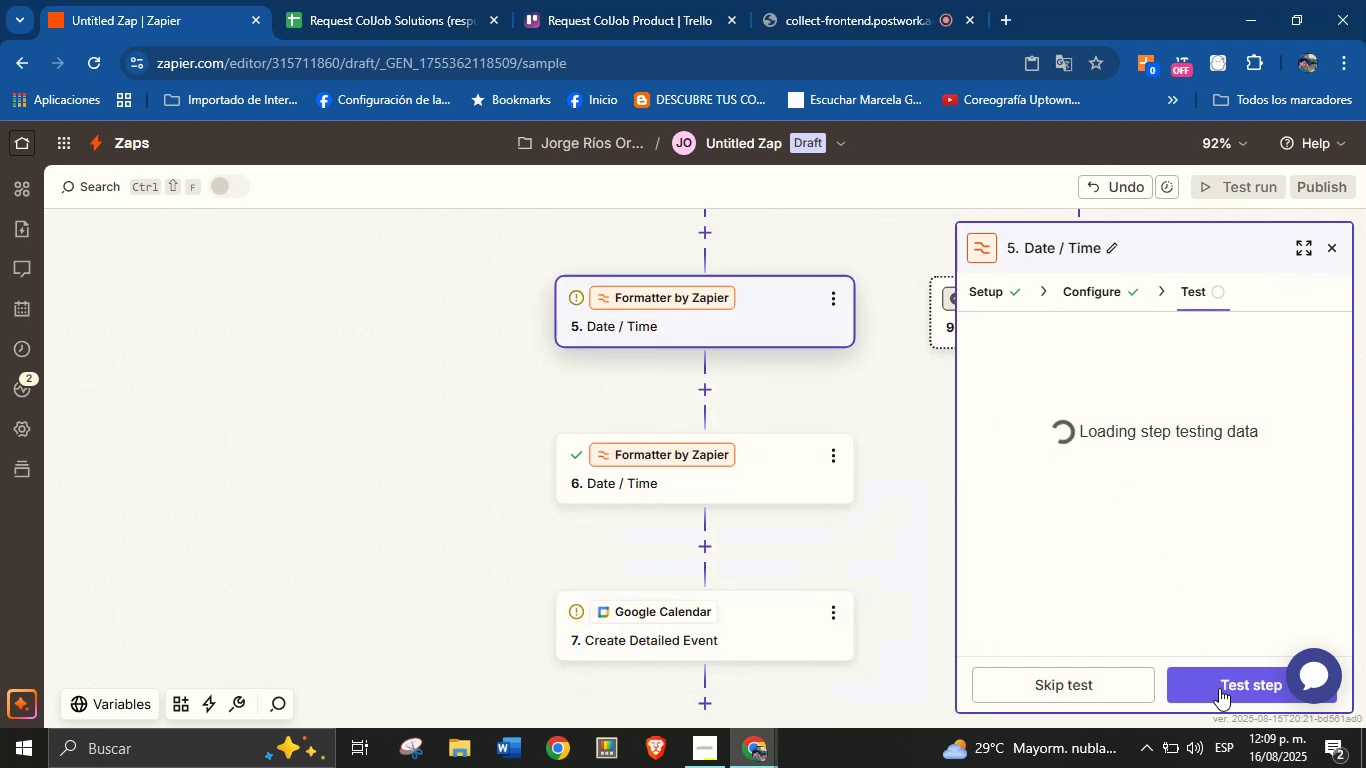 
left_click([1219, 688])
 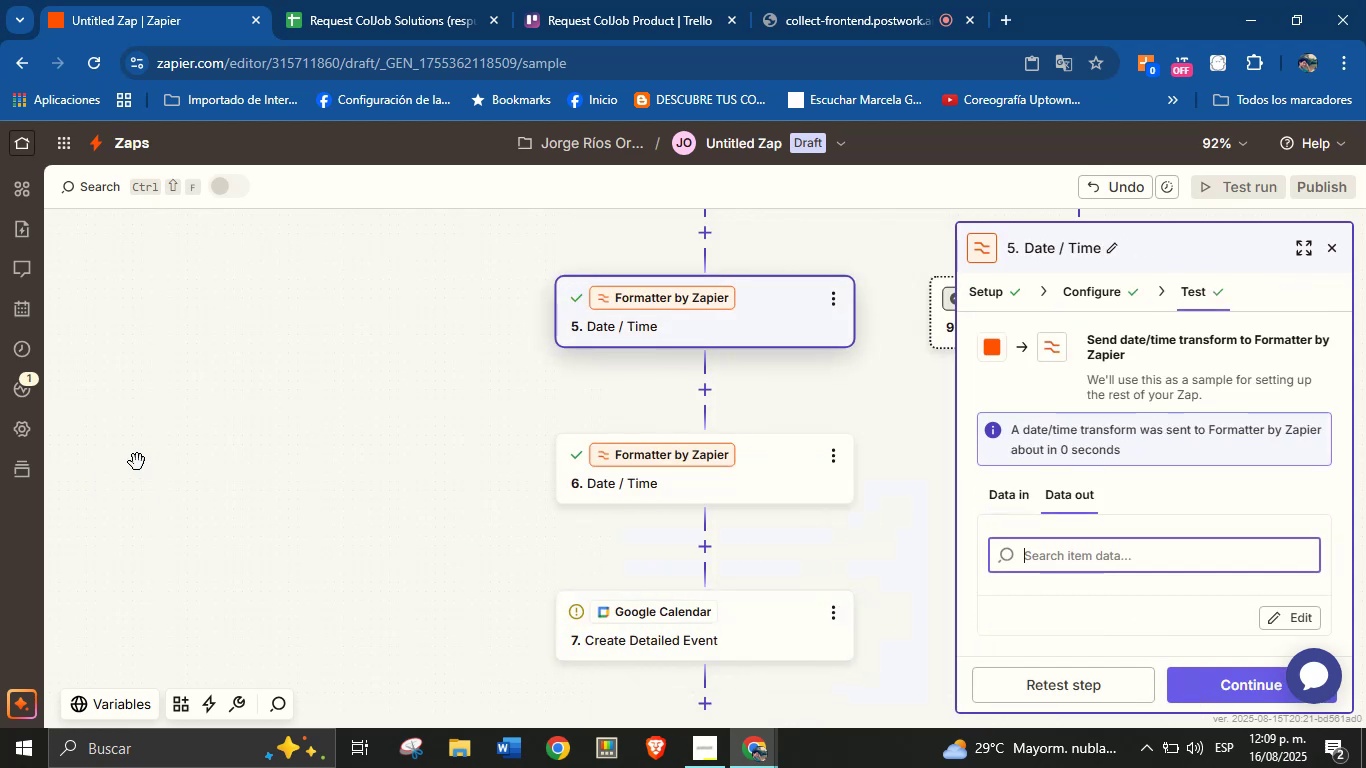 
left_click([729, 619])
 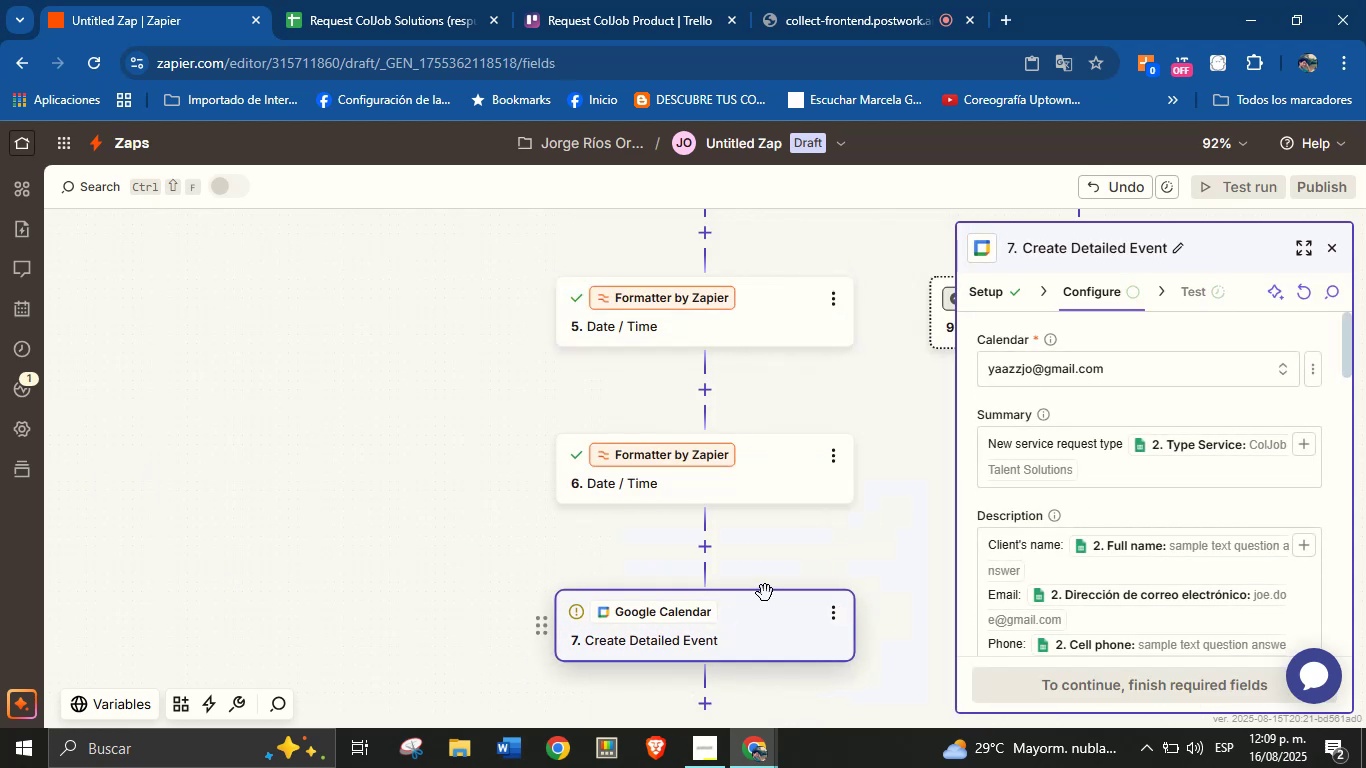 
scroll: coordinate [1059, 527], scroll_direction: down, amount: 4.0
 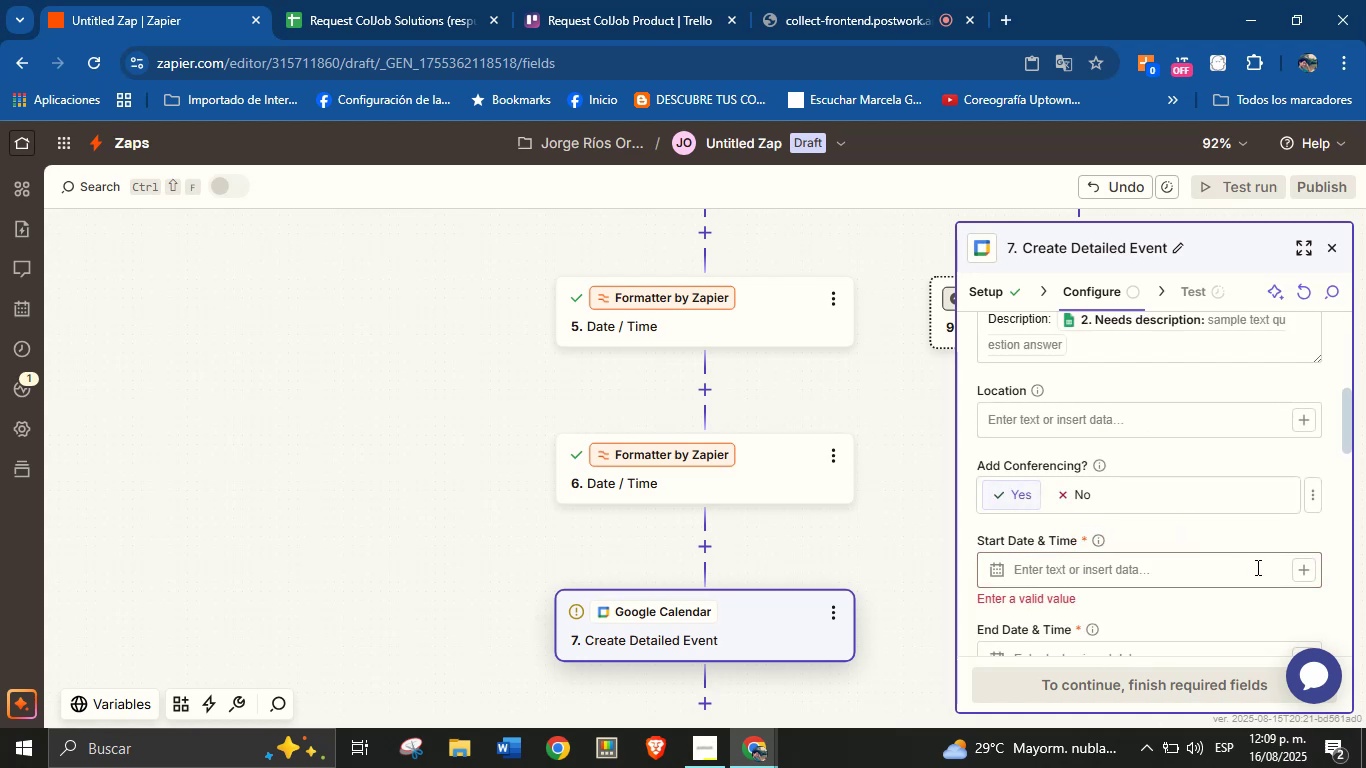 
left_click([1300, 568])
 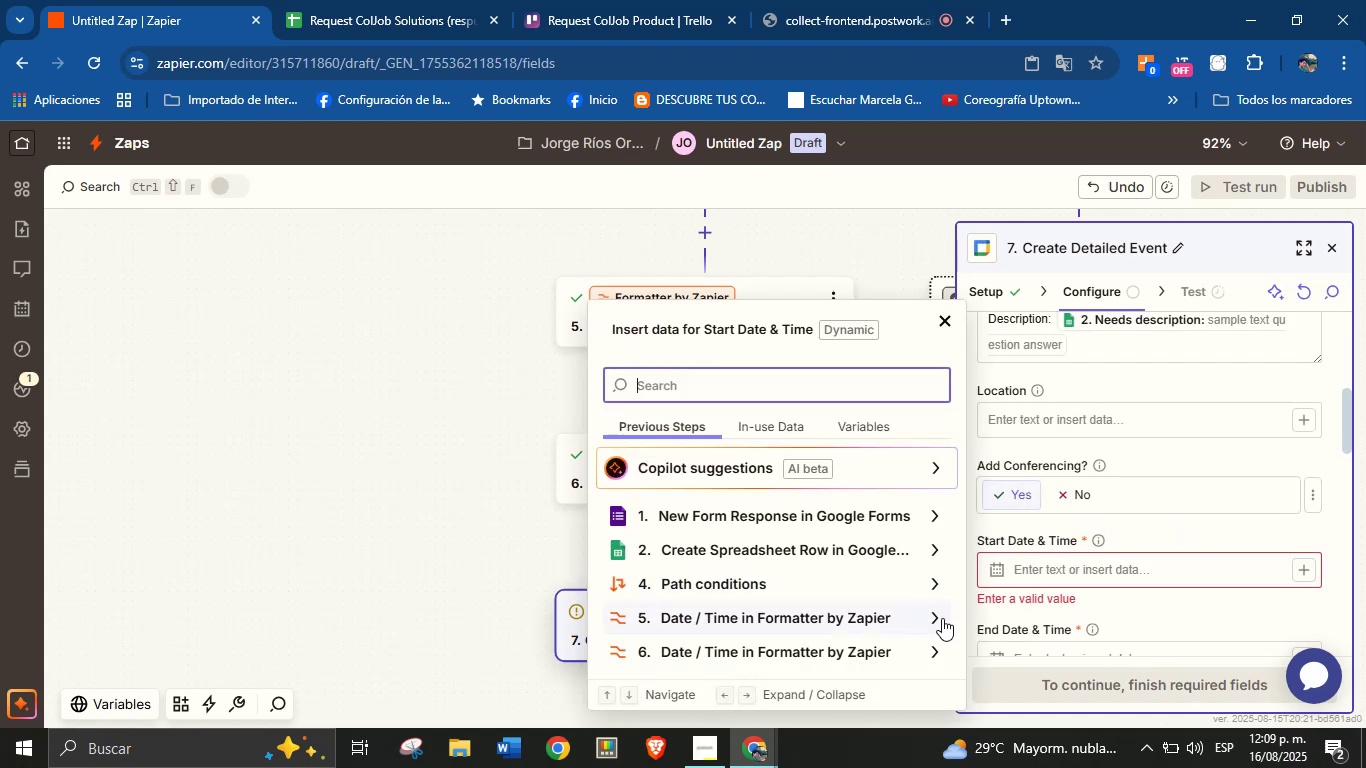 
left_click([930, 617])
 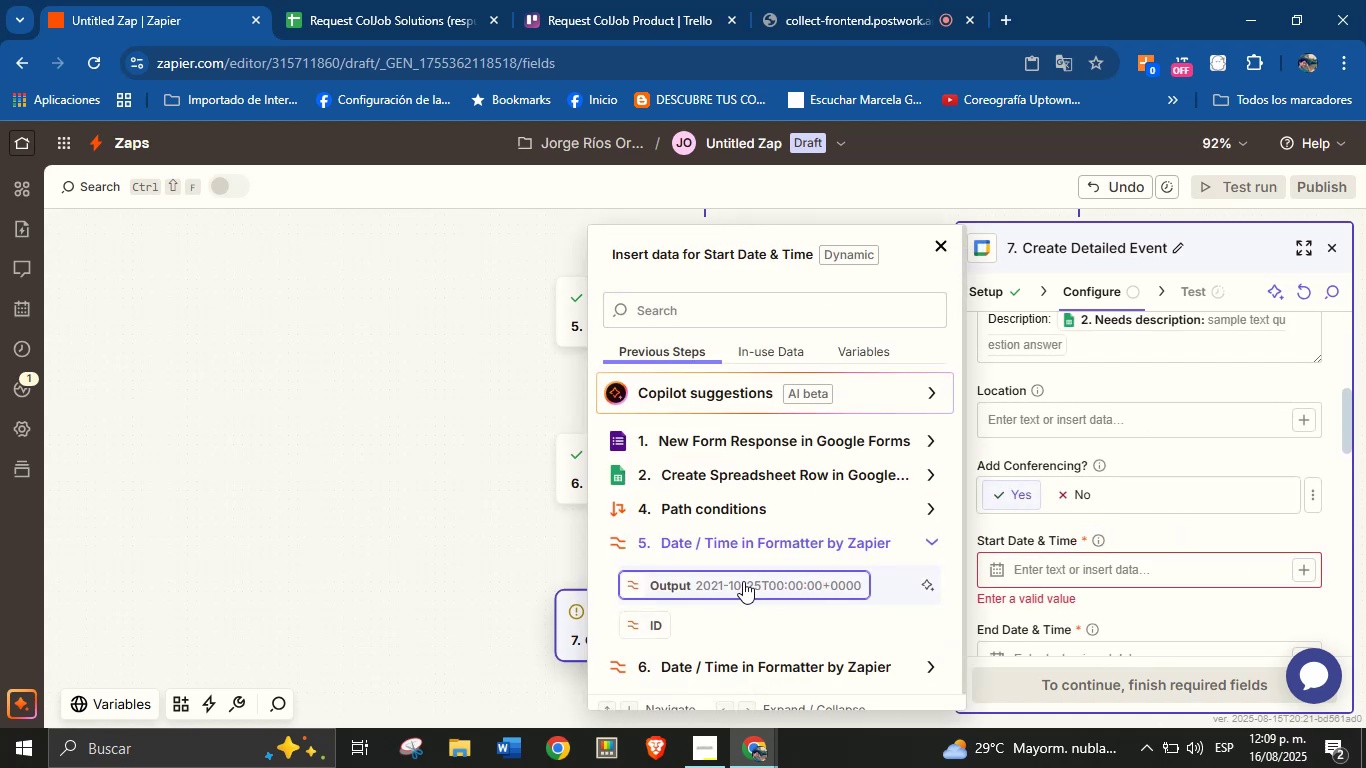 
left_click([743, 581])
 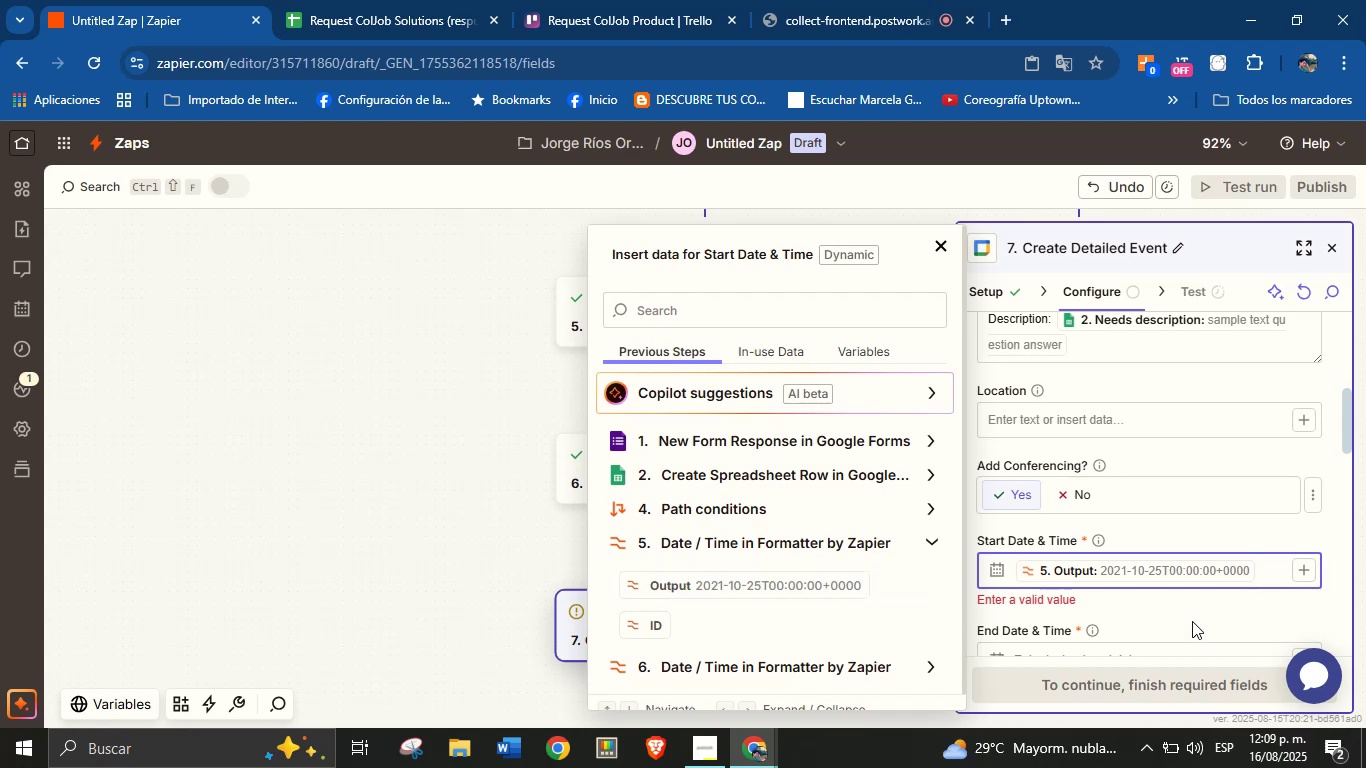 
scroll: coordinate [1180, 496], scroll_direction: down, amount: 1.0
 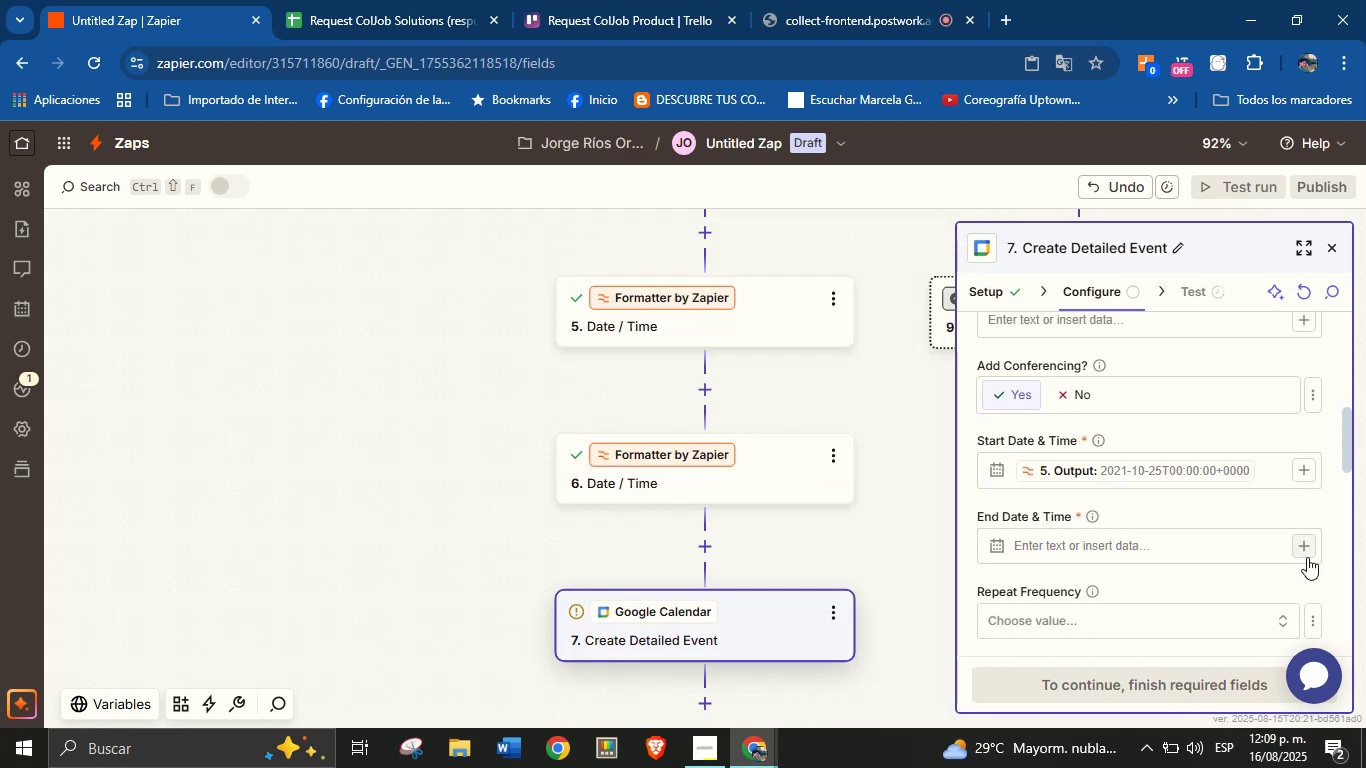 
left_click([1306, 547])
 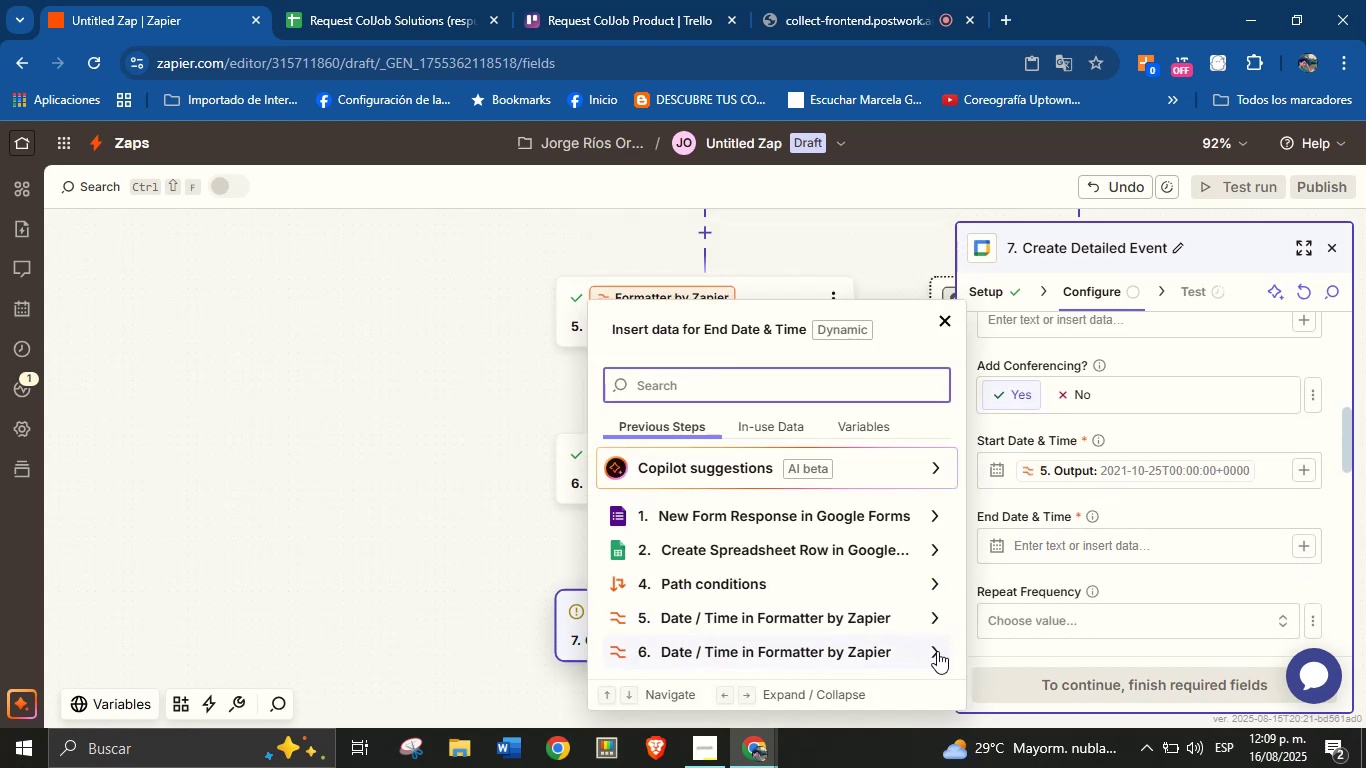 
left_click([935, 644])
 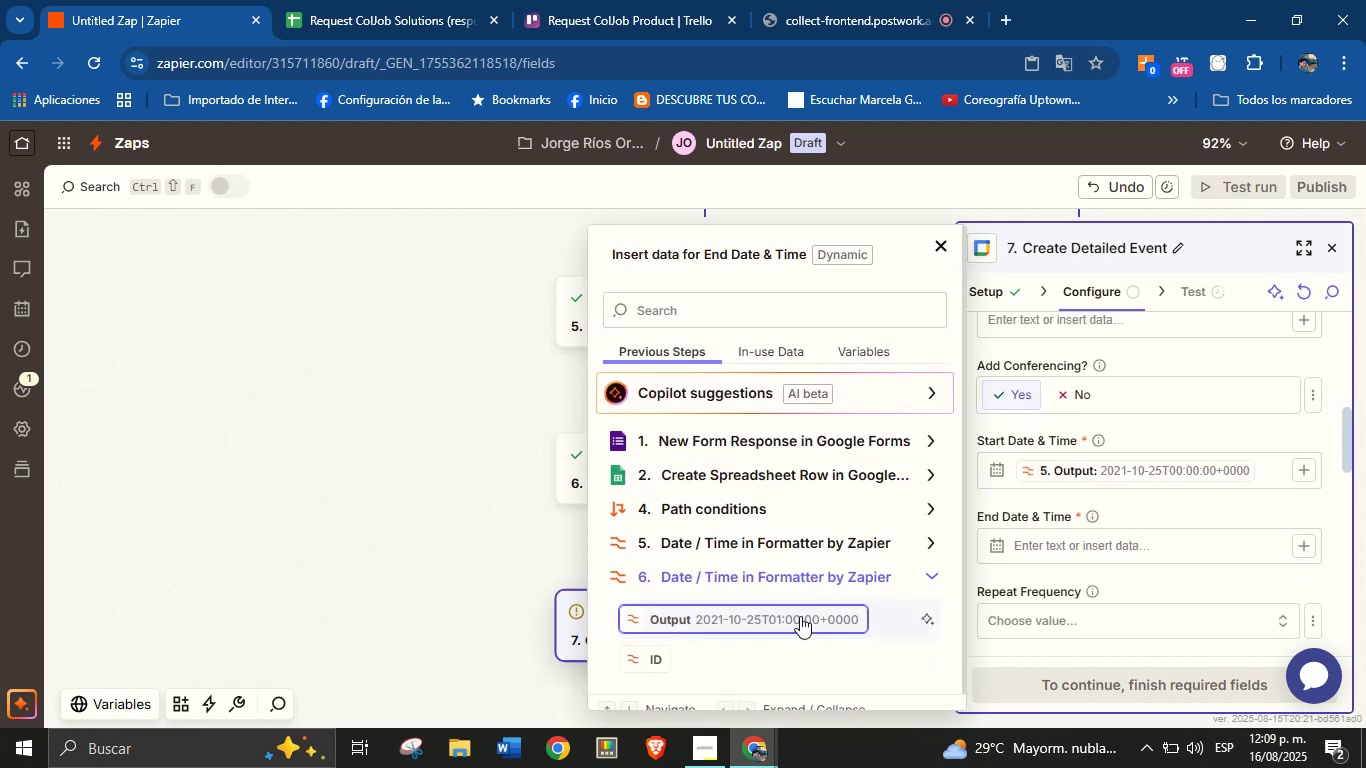 
left_click([776, 628])
 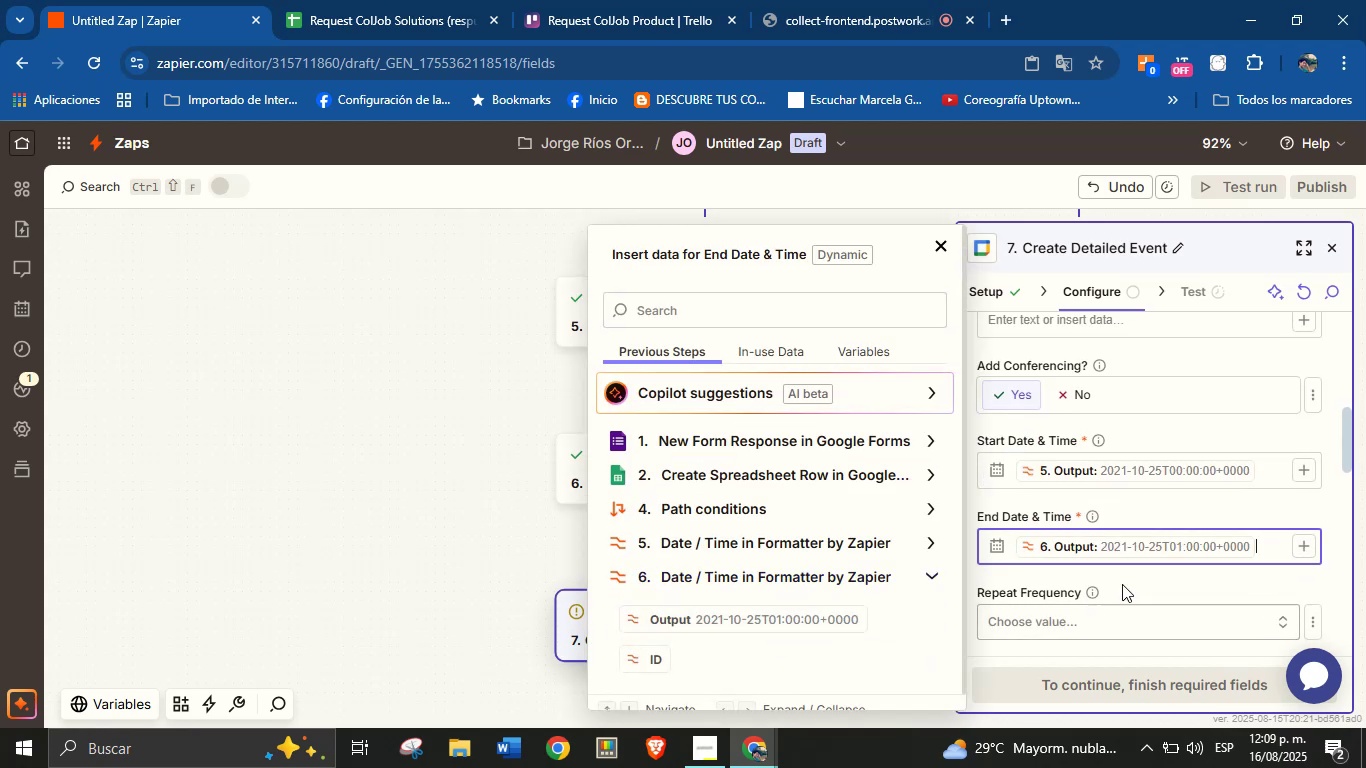 
left_click([1161, 575])
 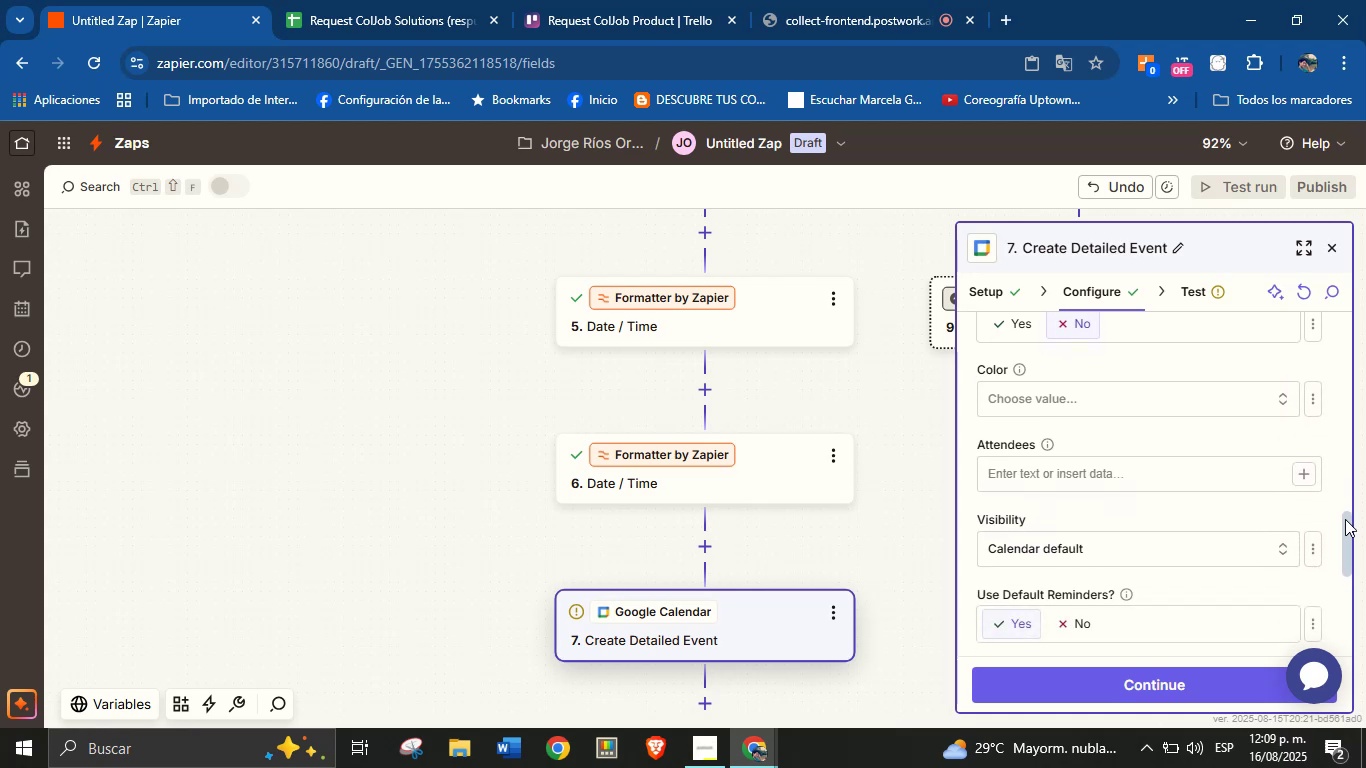 
wait(12.73)
 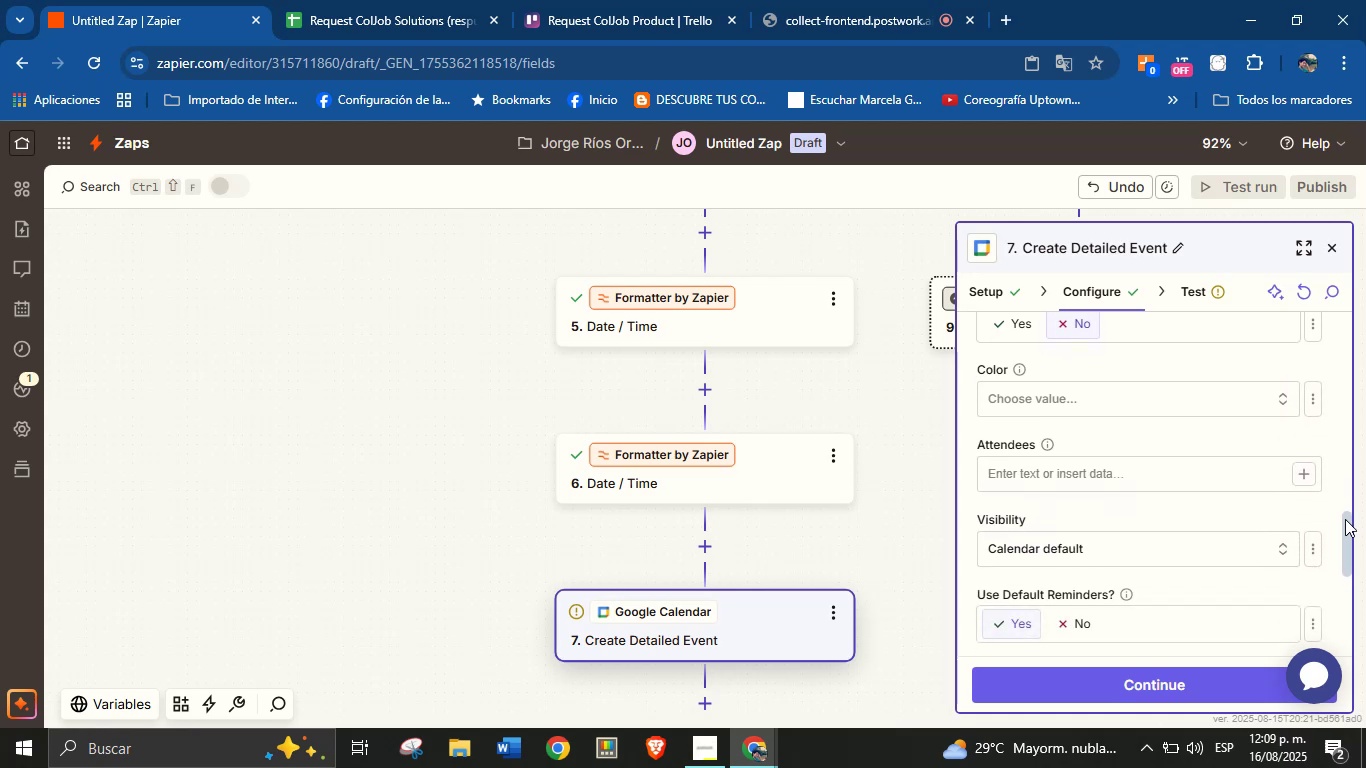 
left_click([1296, 520])
 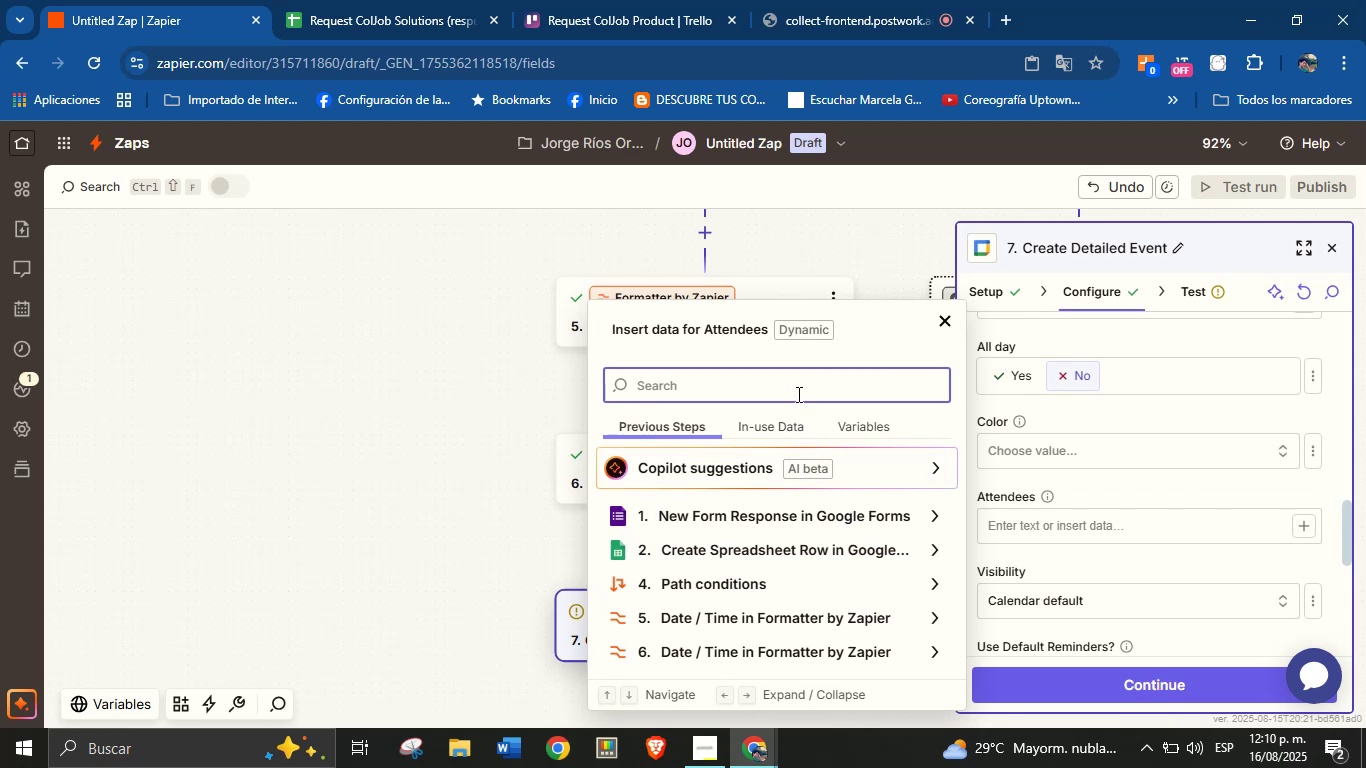 
type(em)
key(Backspace)
key(Backspace)
type(mail)
 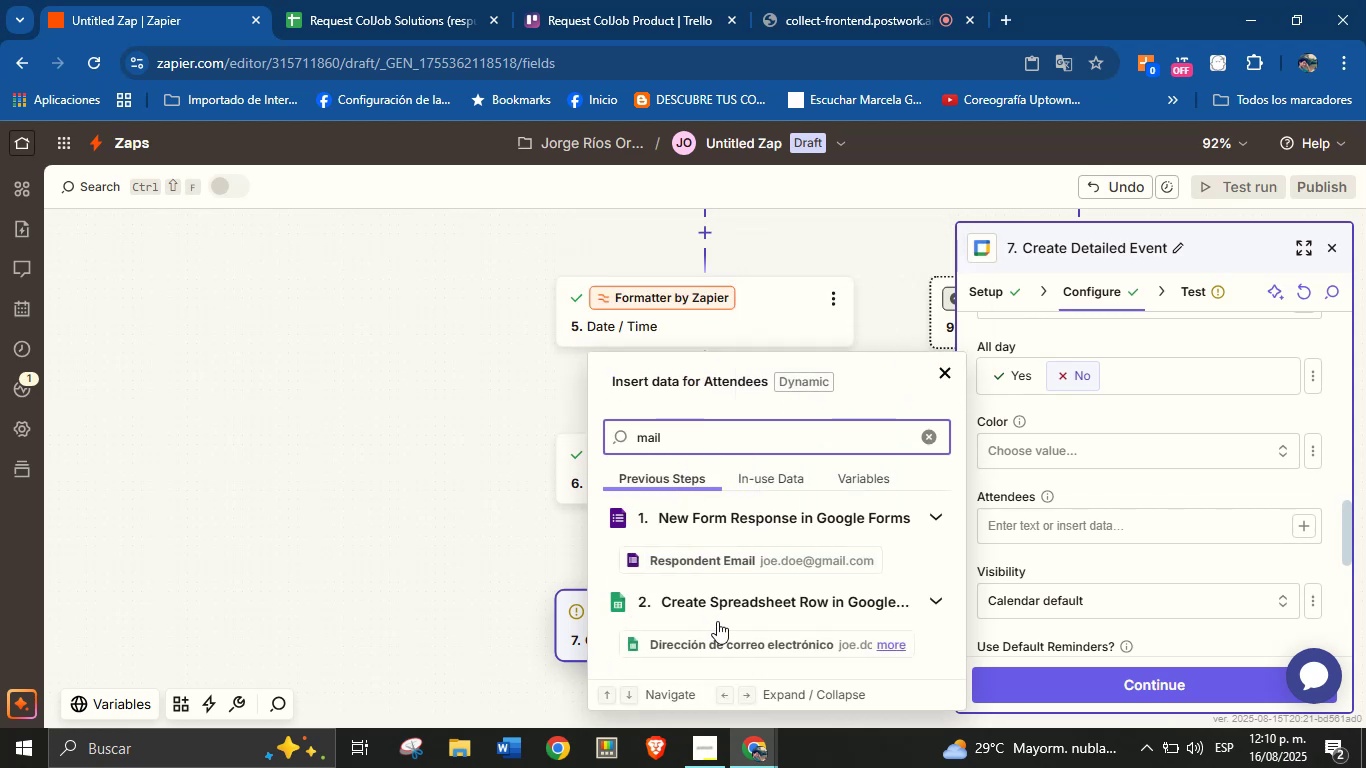 
left_click([723, 641])
 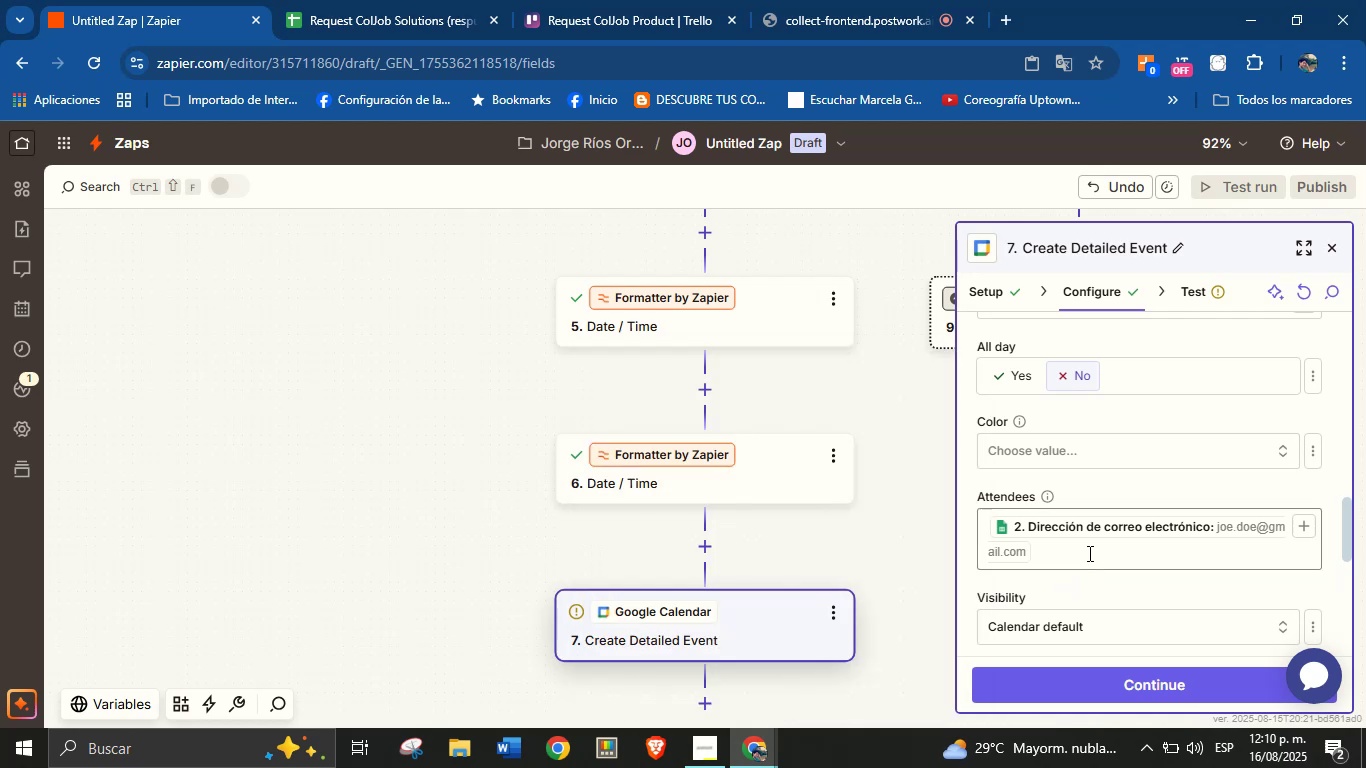 
left_click([1095, 529])
 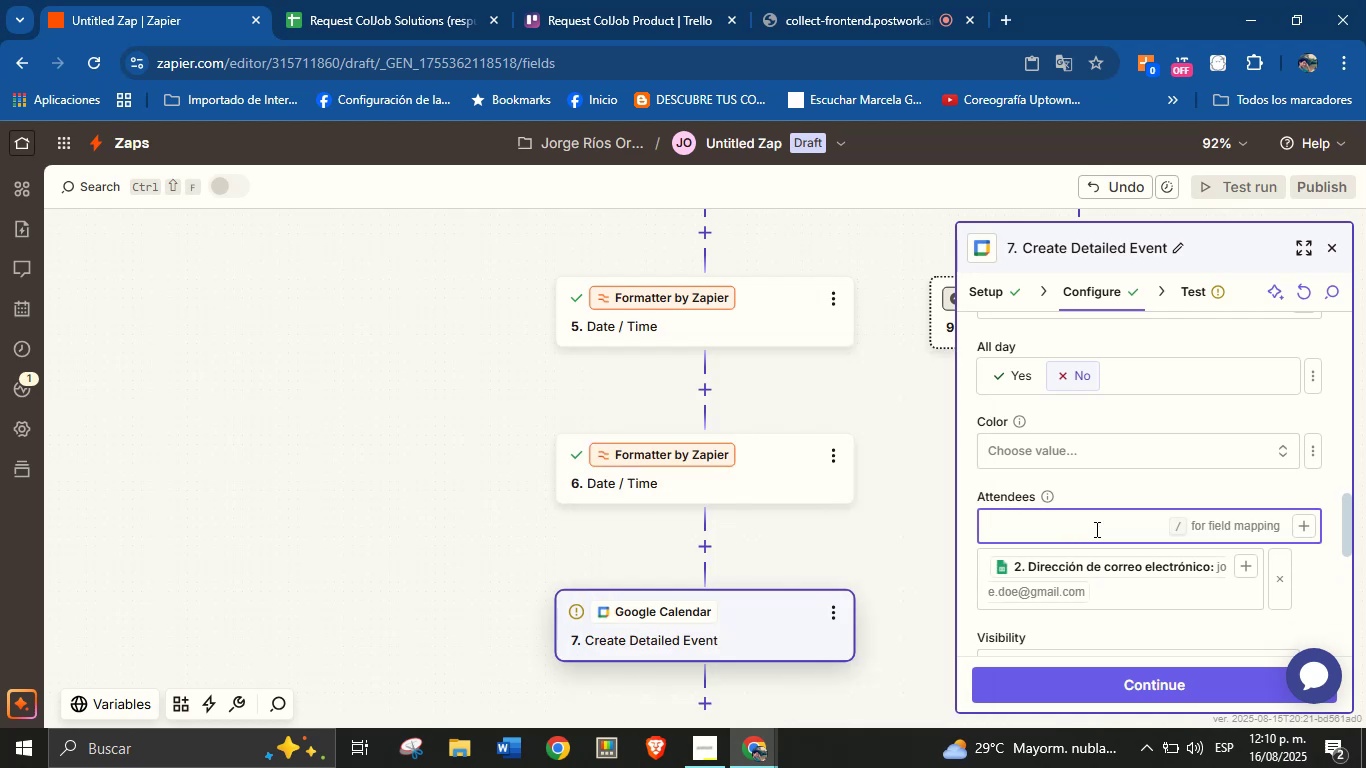 
type(jorge.fluency)
 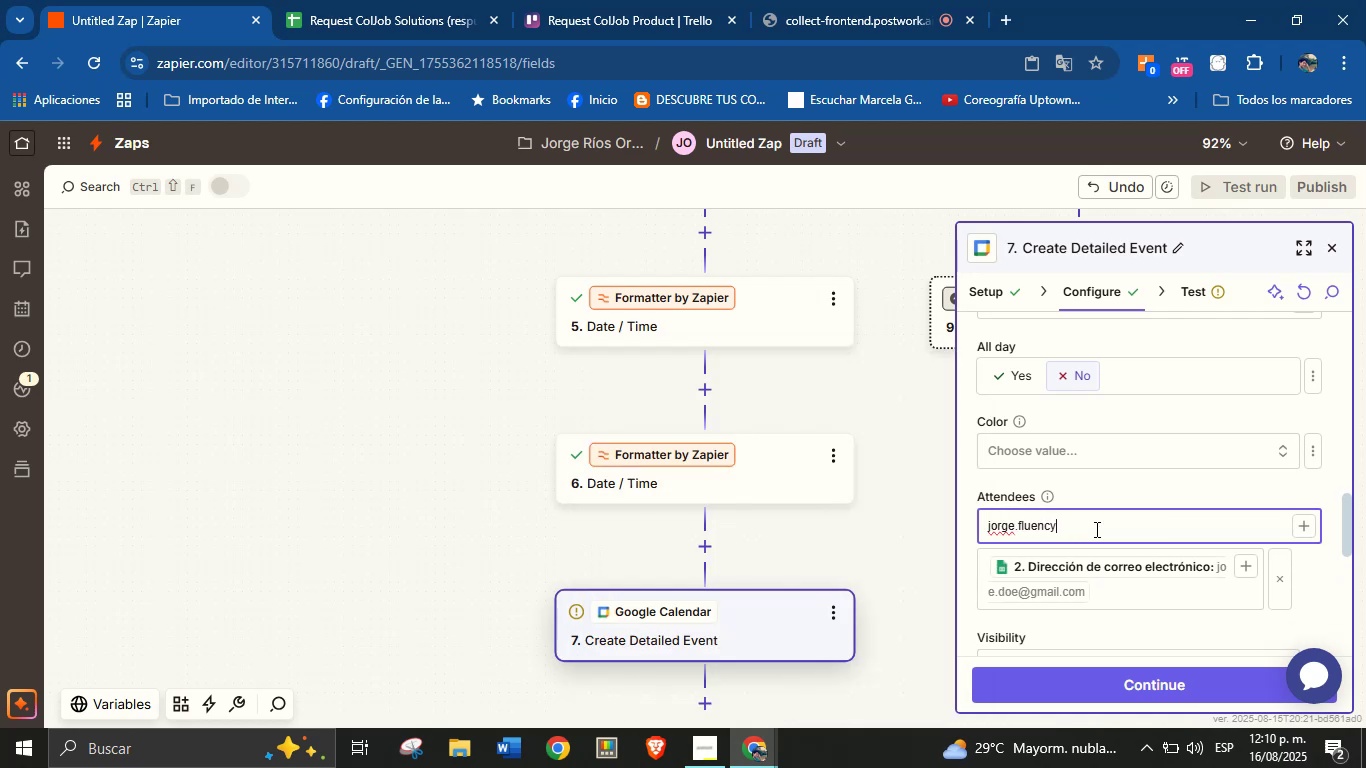 
key(Alt+Control+Q)
 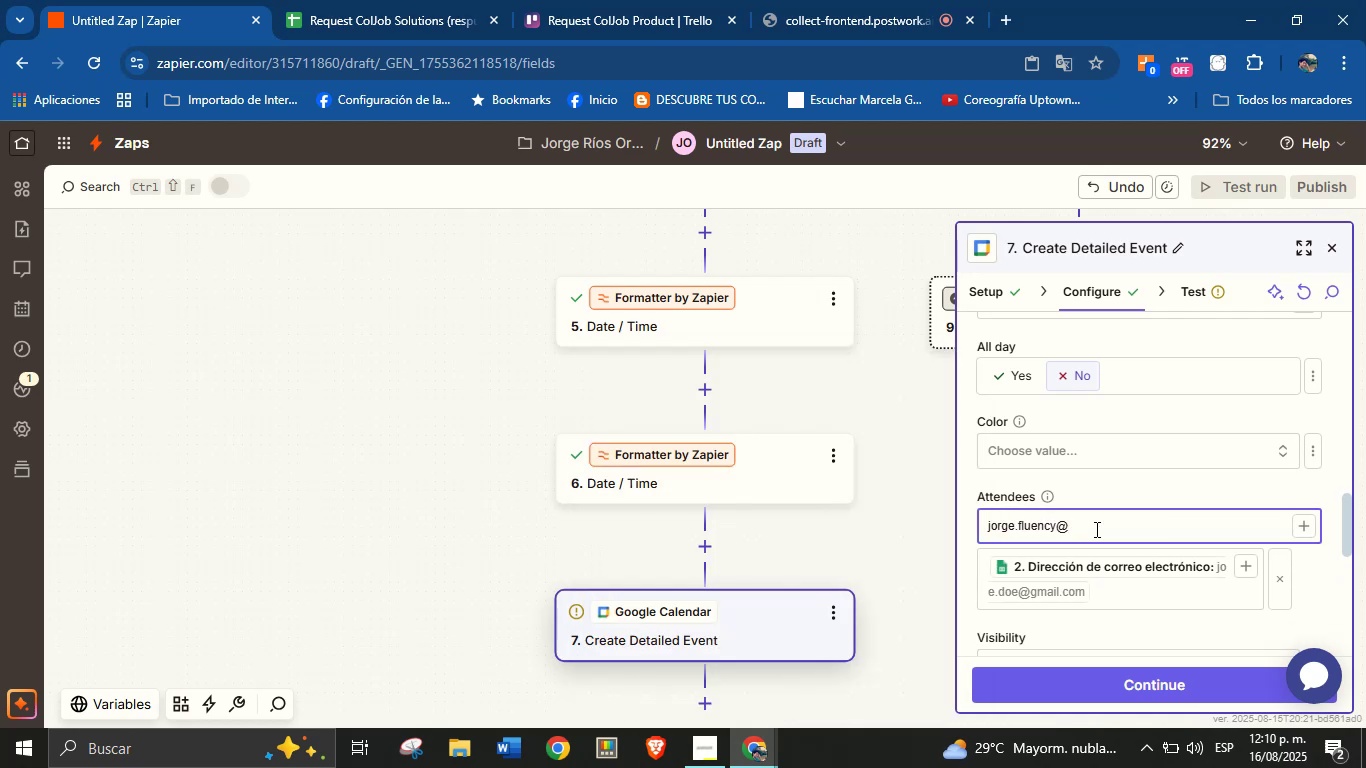 
type(gmail.com)
 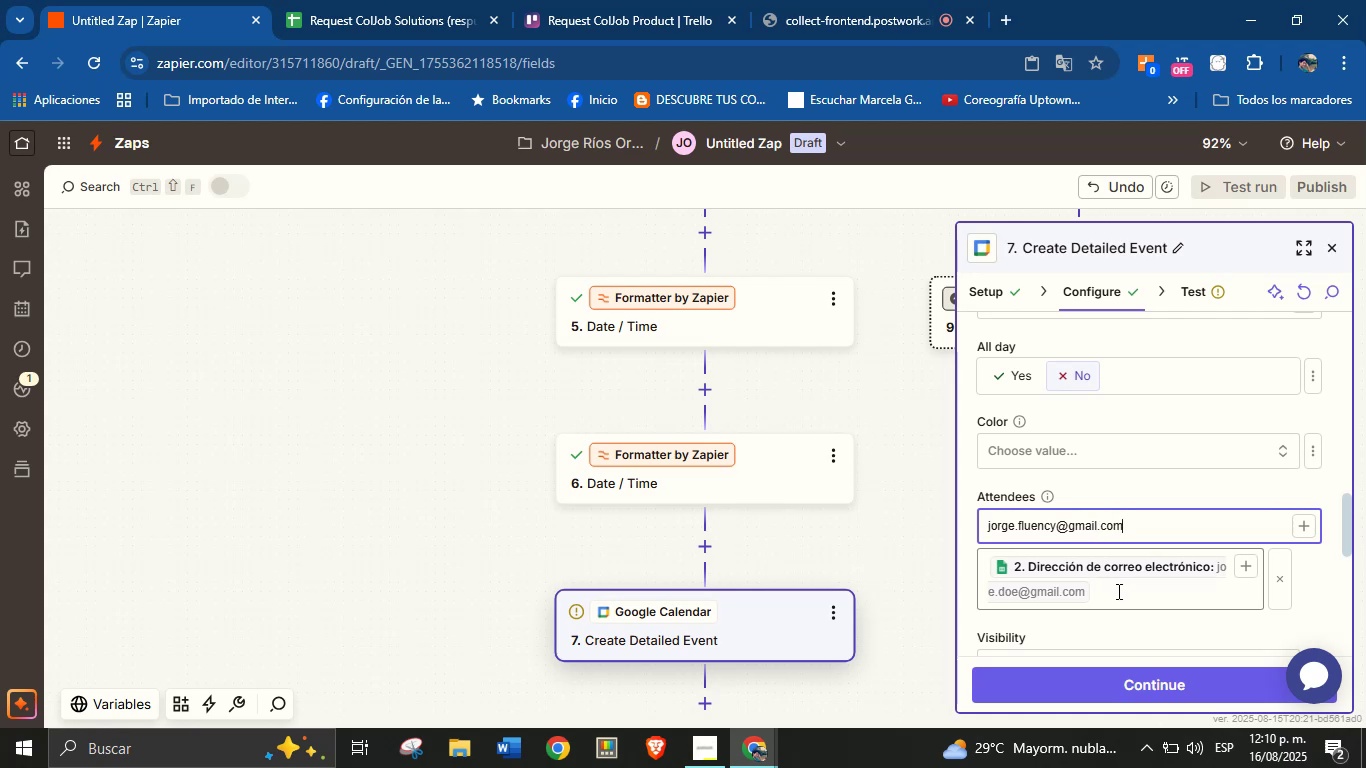 
left_click([1120, 618])
 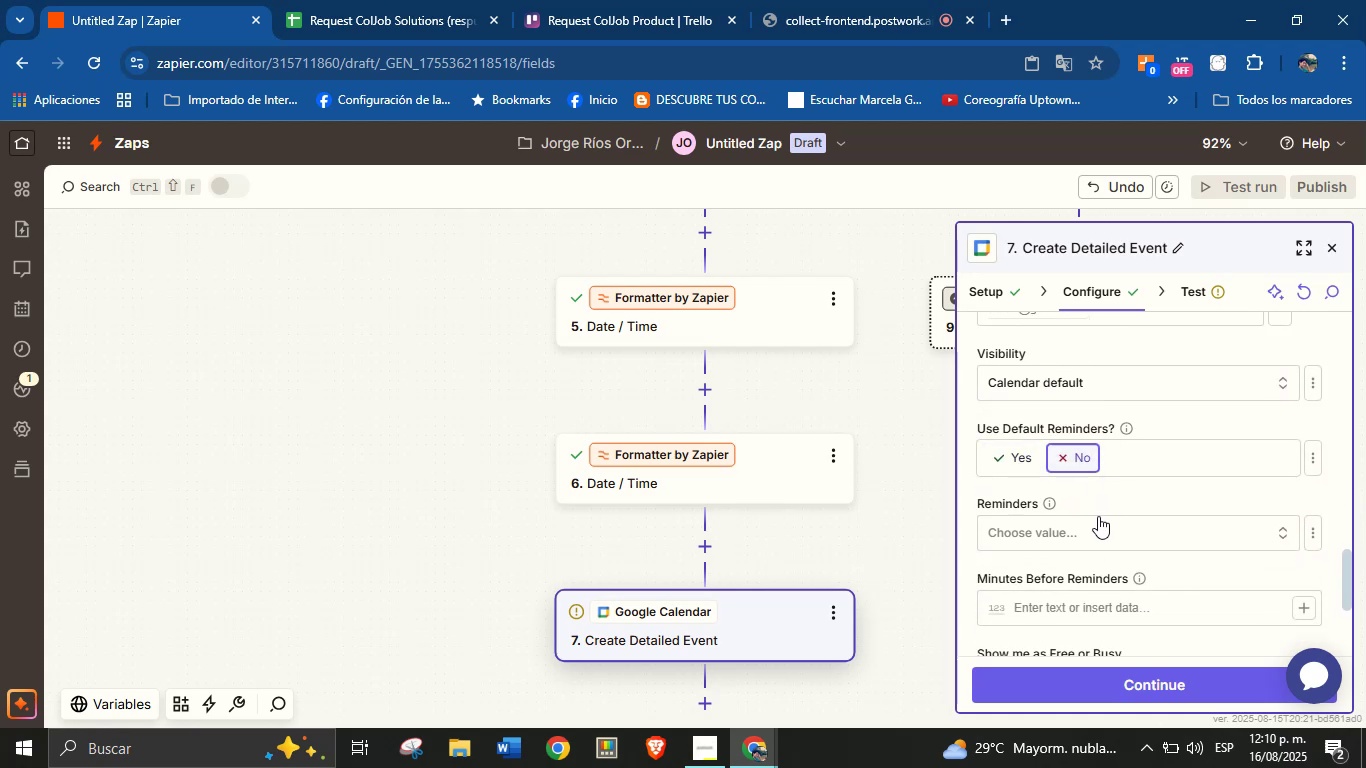 
wait(6.54)
 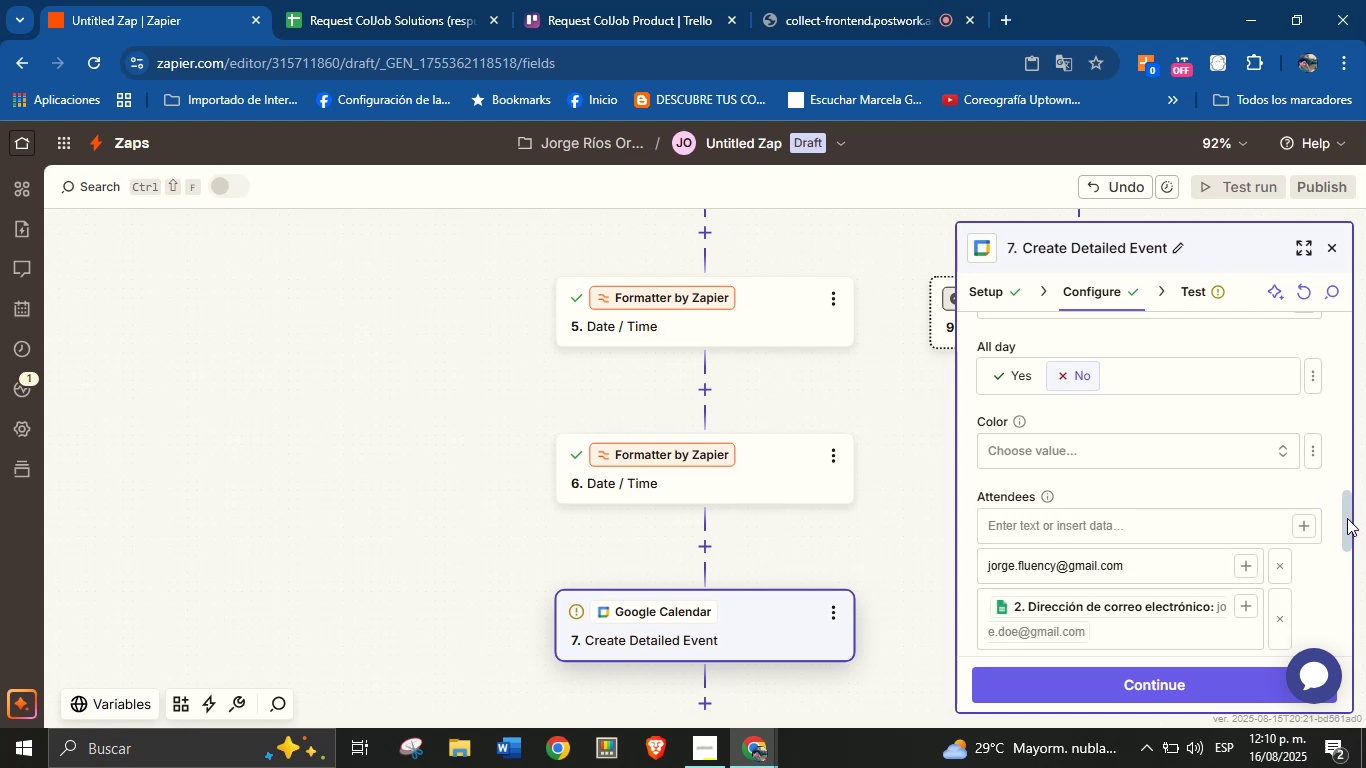 
left_click([834, 586])
 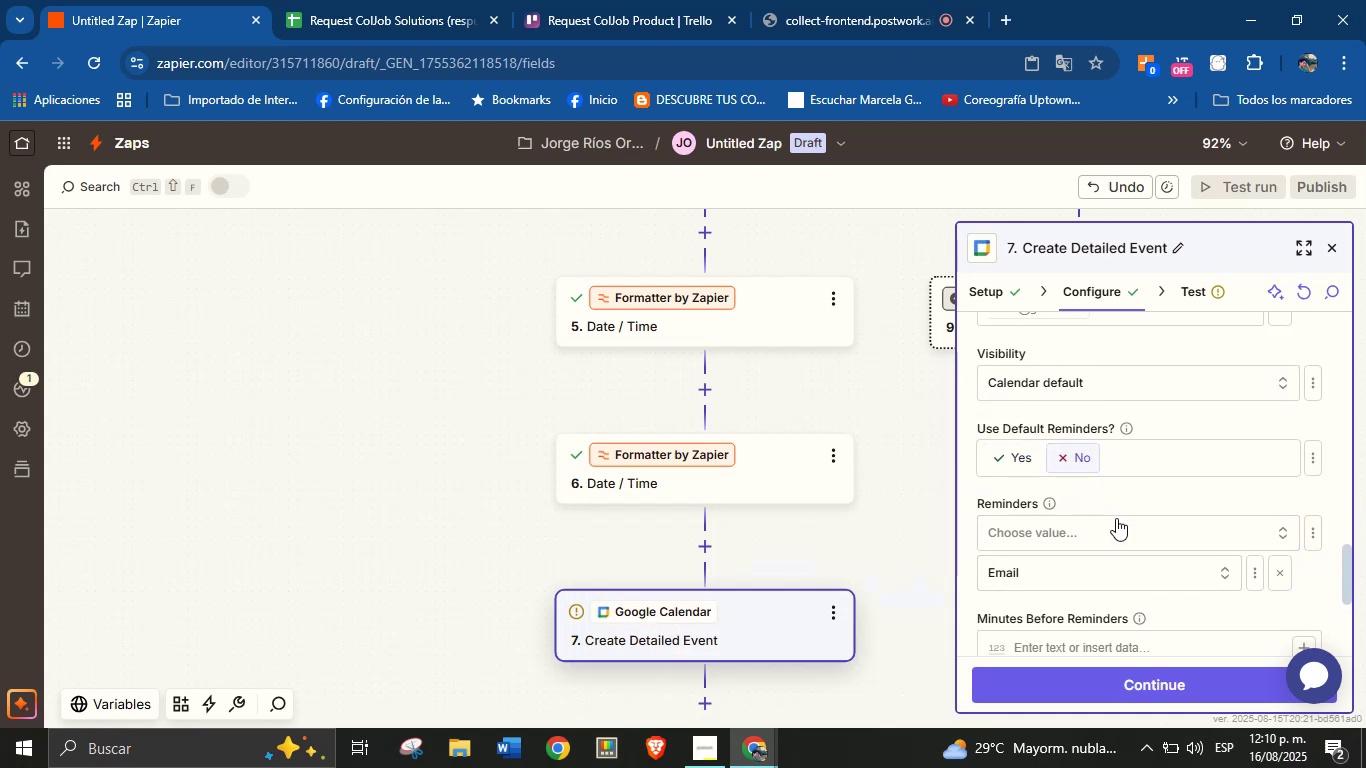 
left_click([1118, 531])
 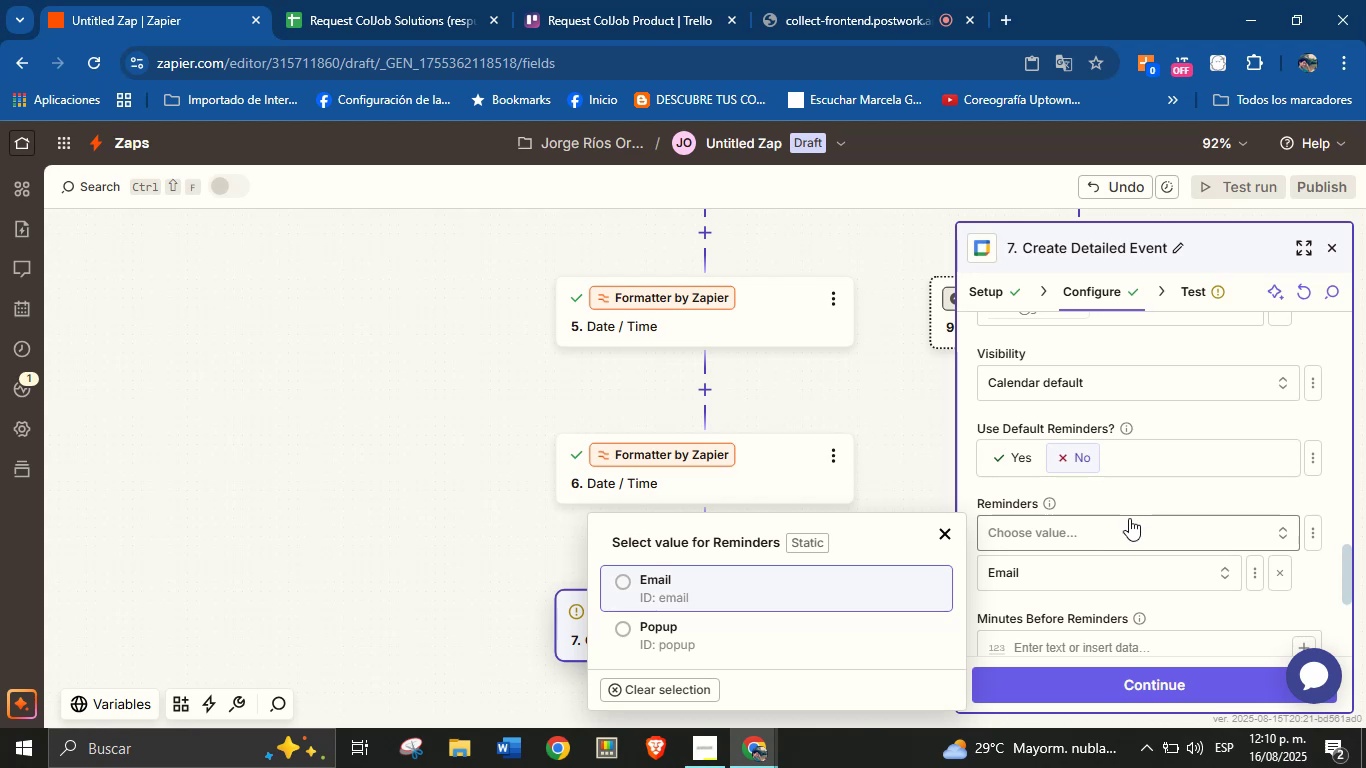 
left_click([1149, 498])
 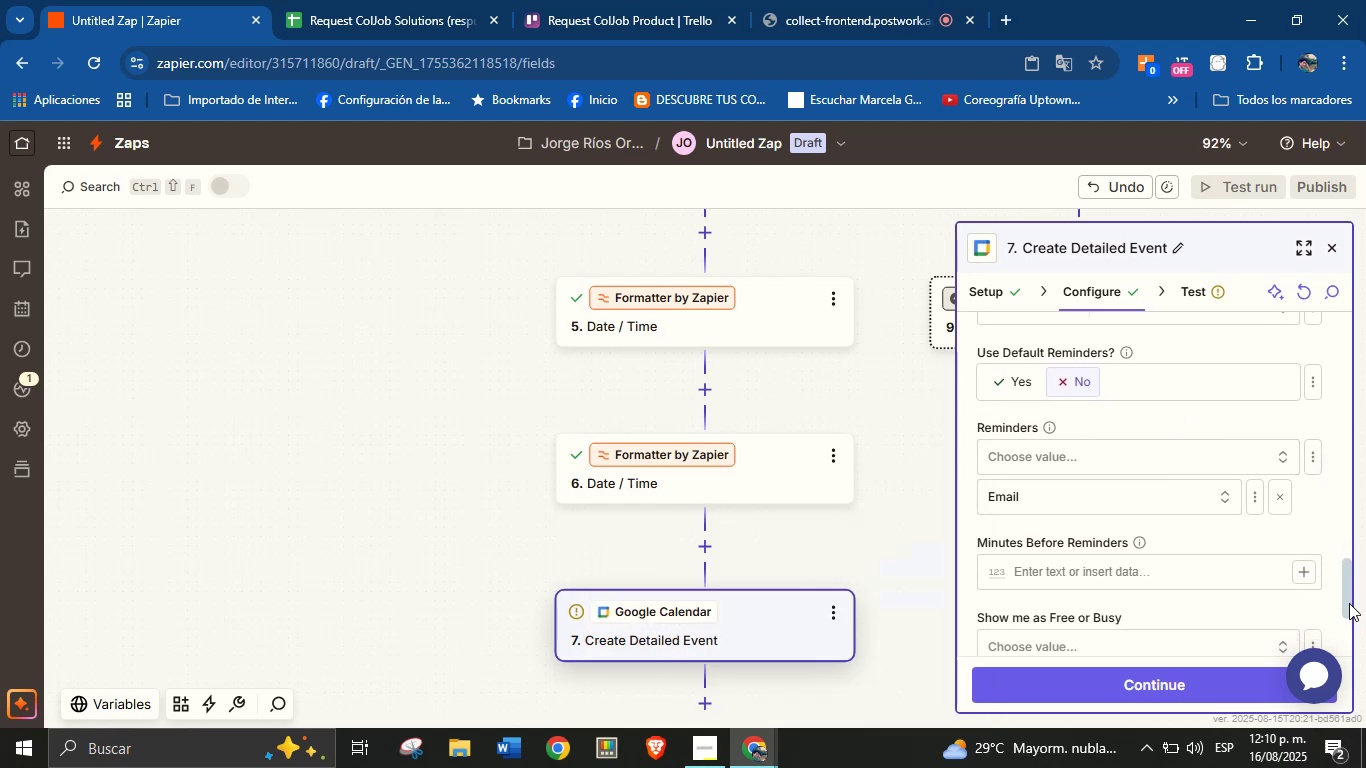 
left_click([1274, 568])
 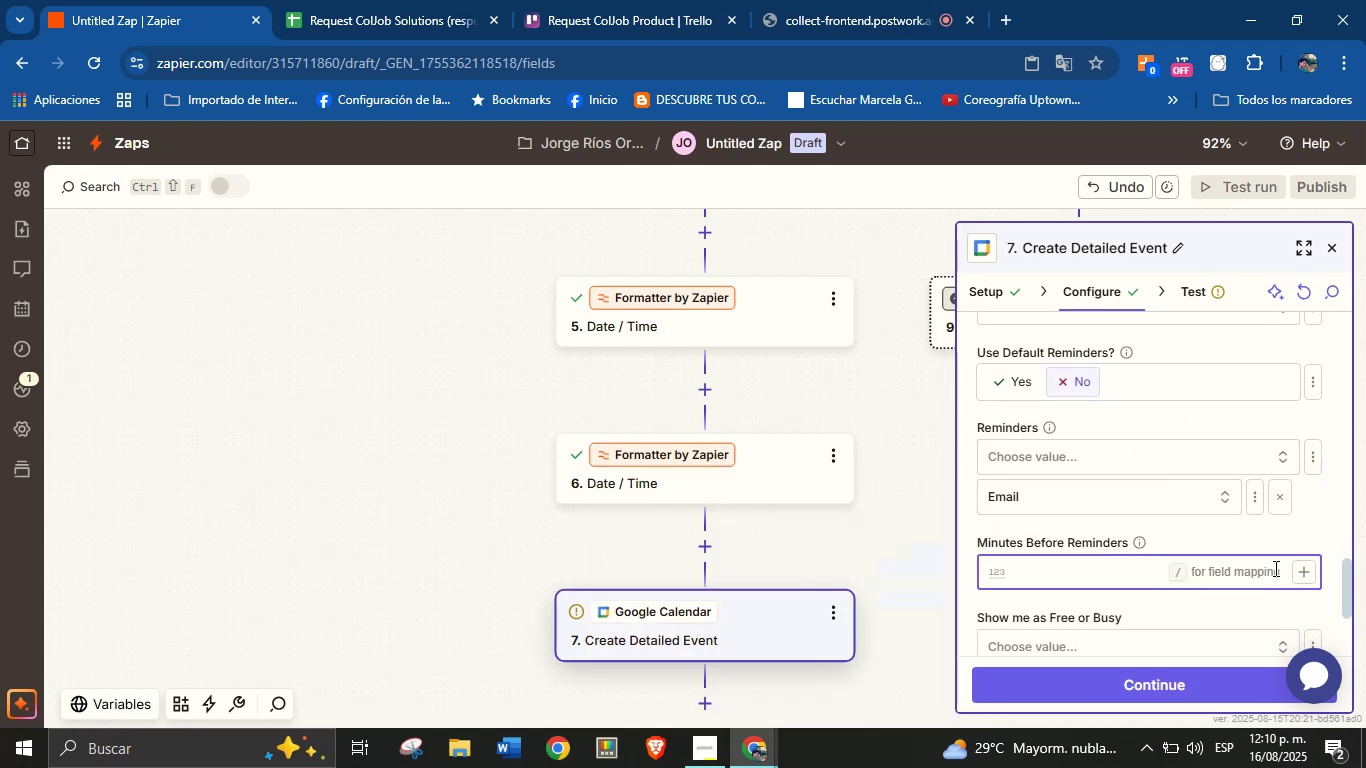 
type(60)
 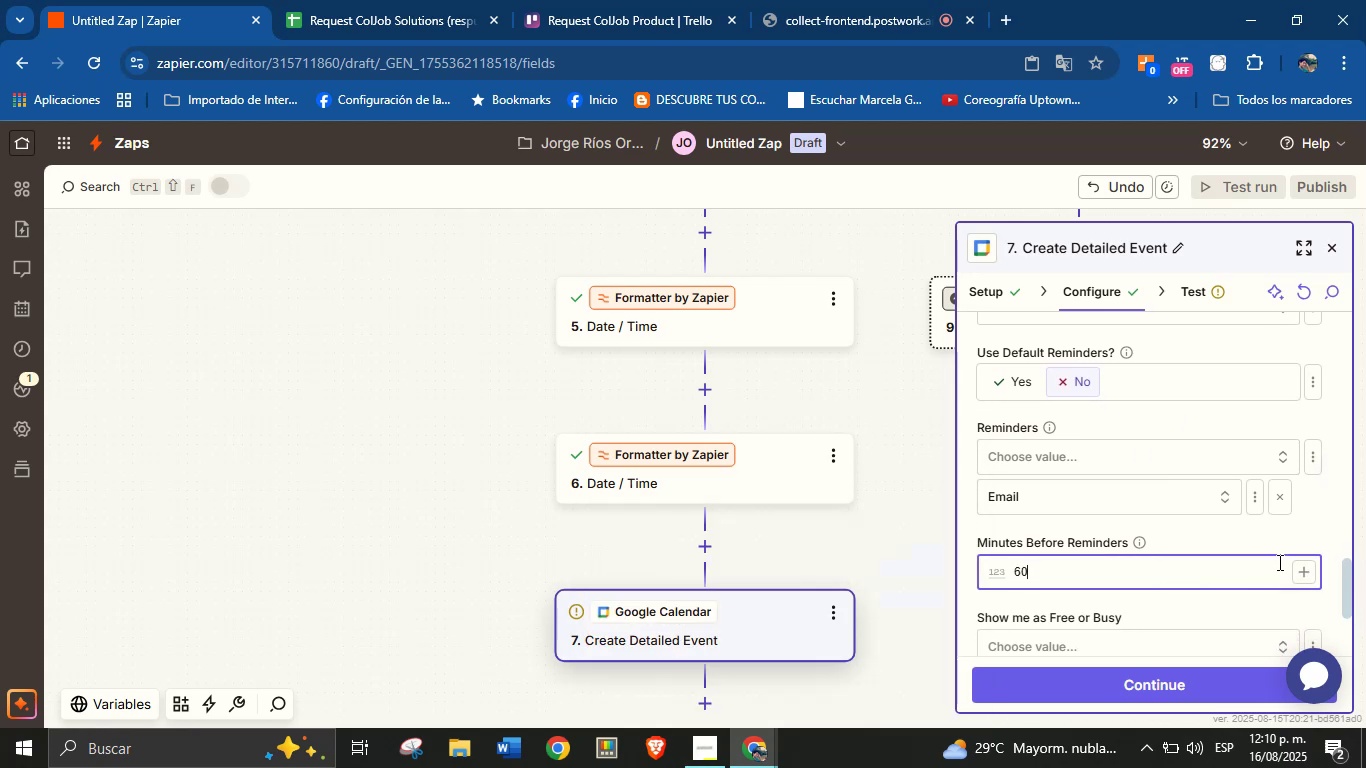 
left_click([1289, 540])
 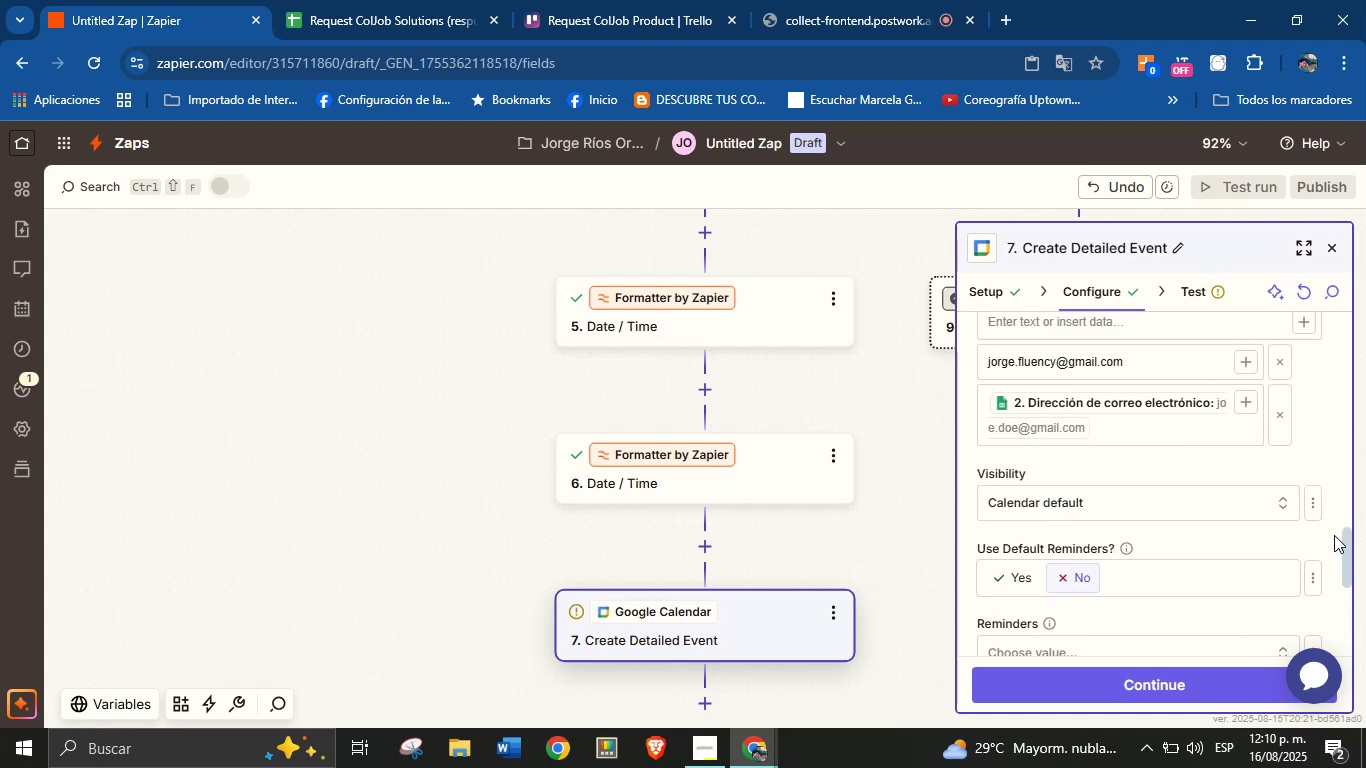 
wait(10.18)
 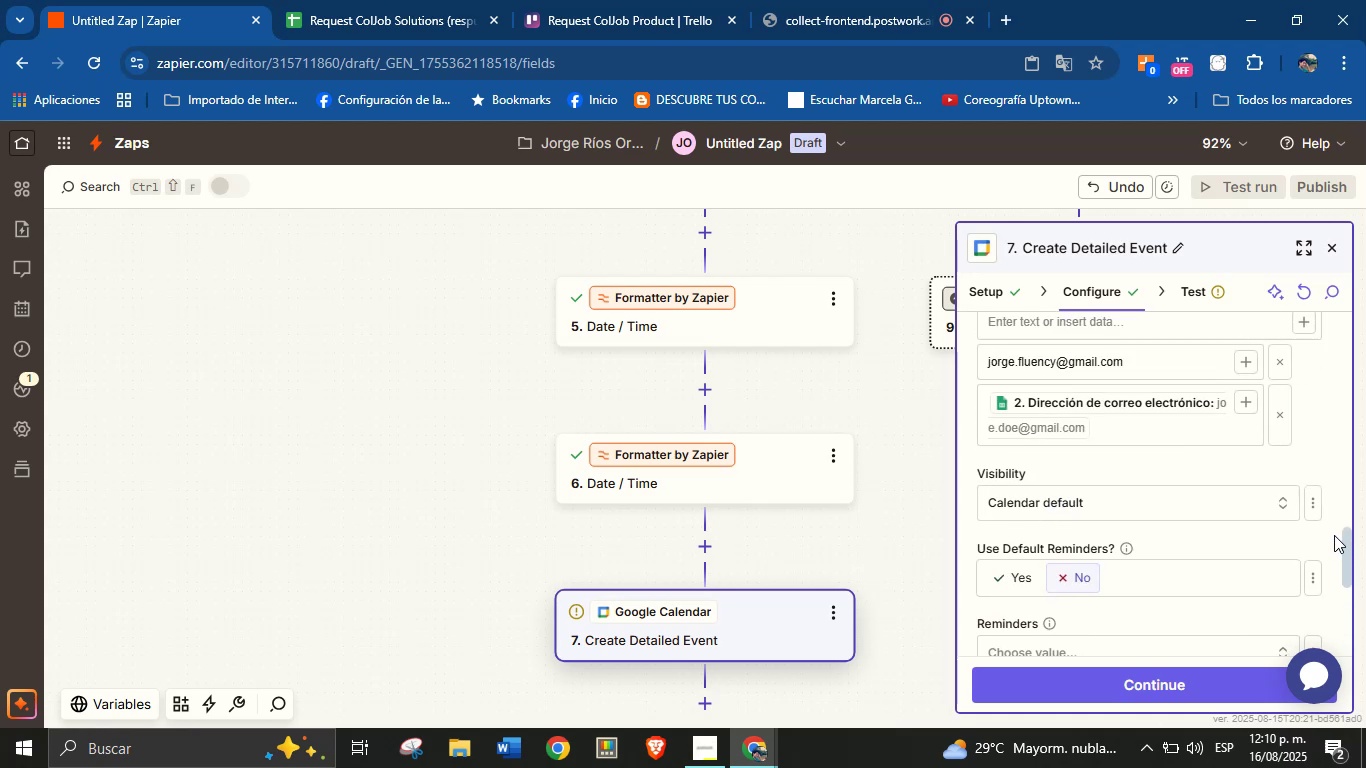 
left_click([1137, 689])
 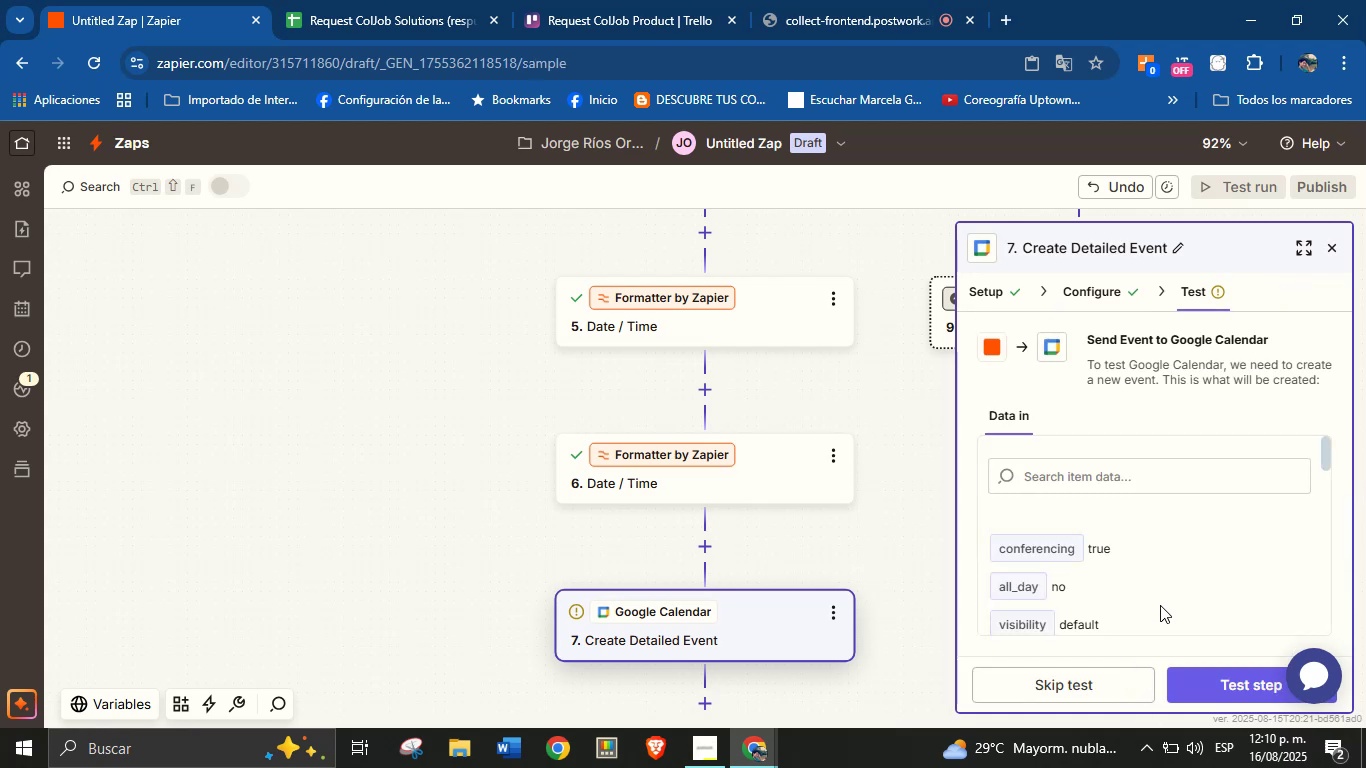 
left_click([1213, 673])
 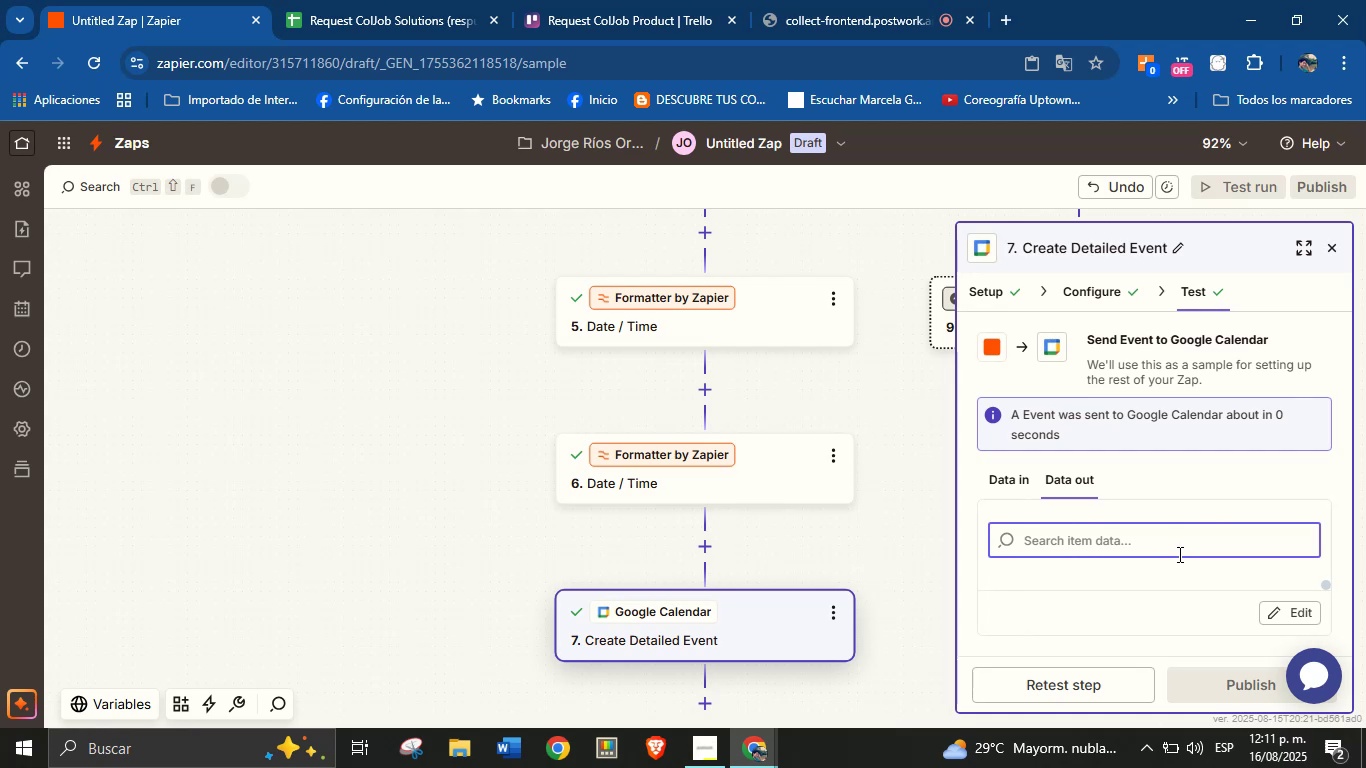 
wait(35.55)
 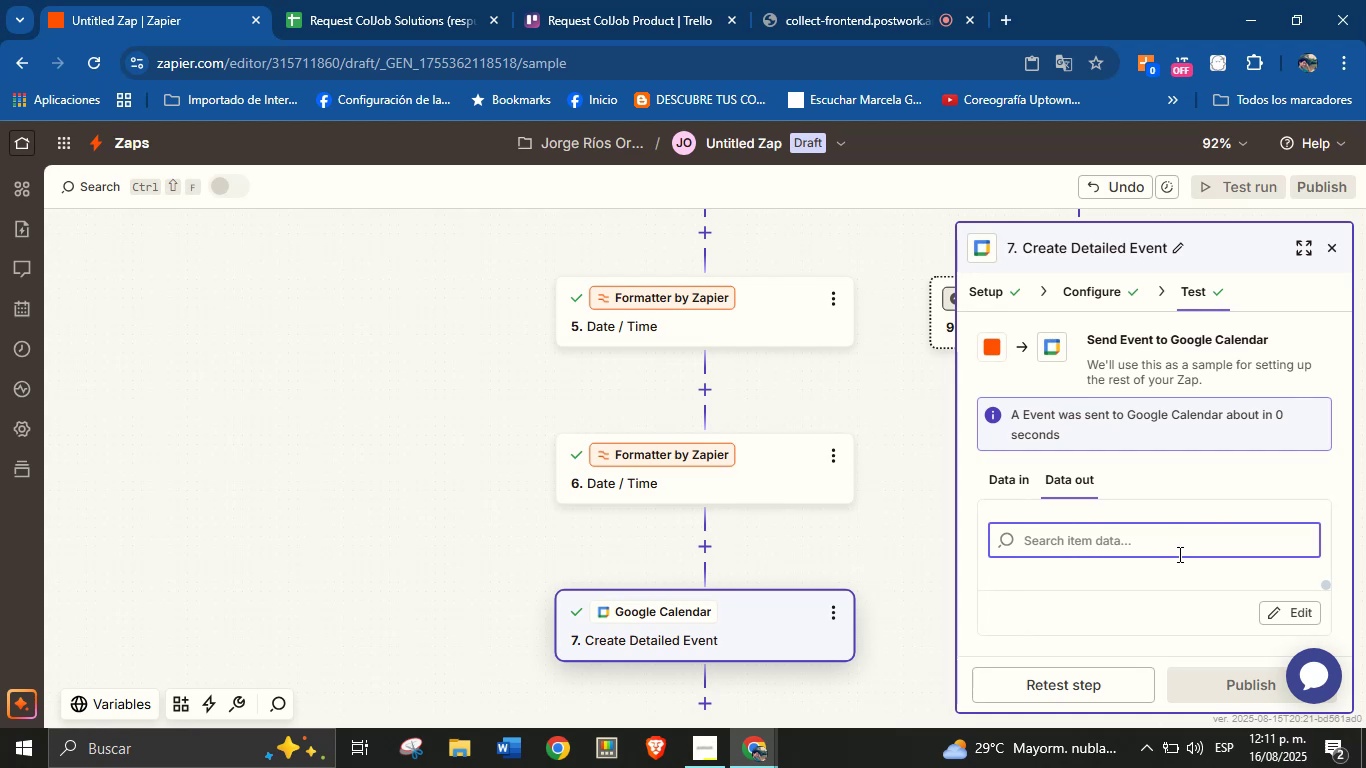 
left_click([696, 657])
 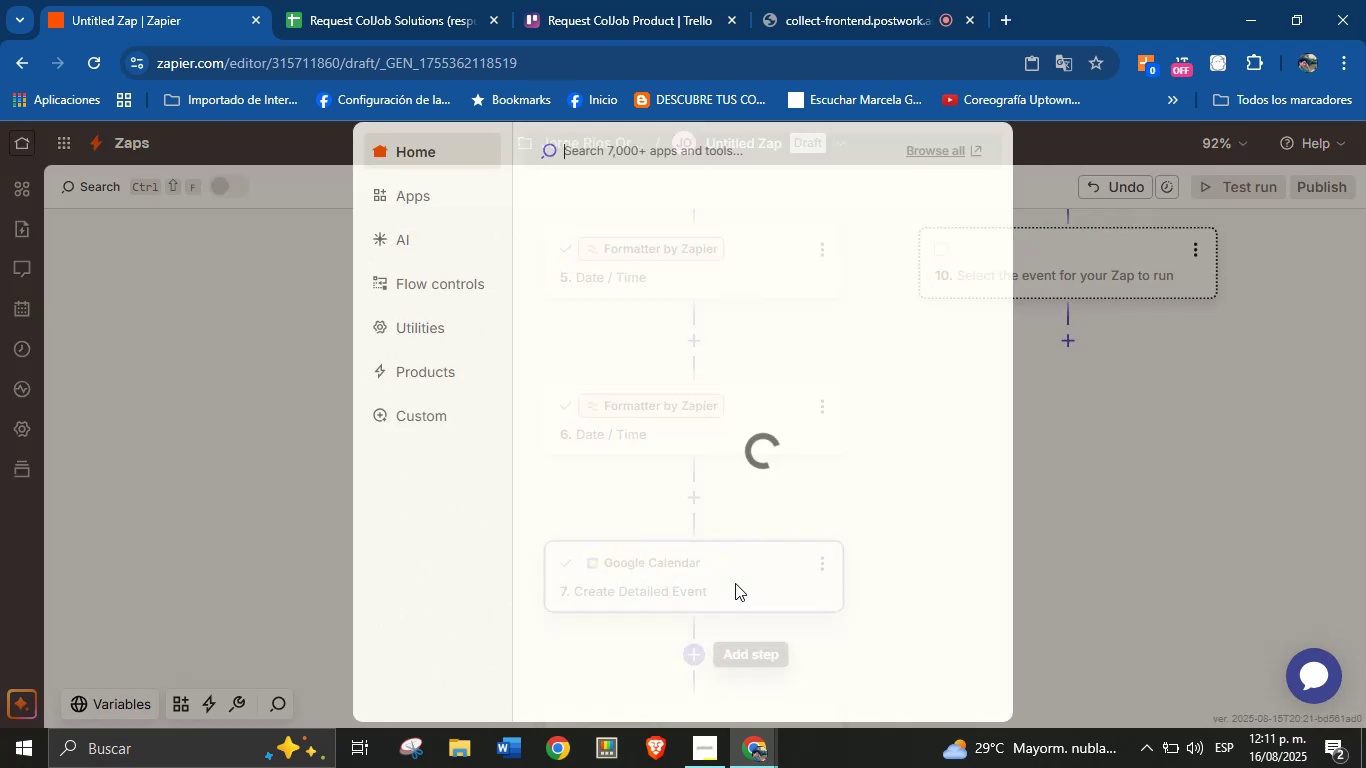 
mouse_move([737, 405])
 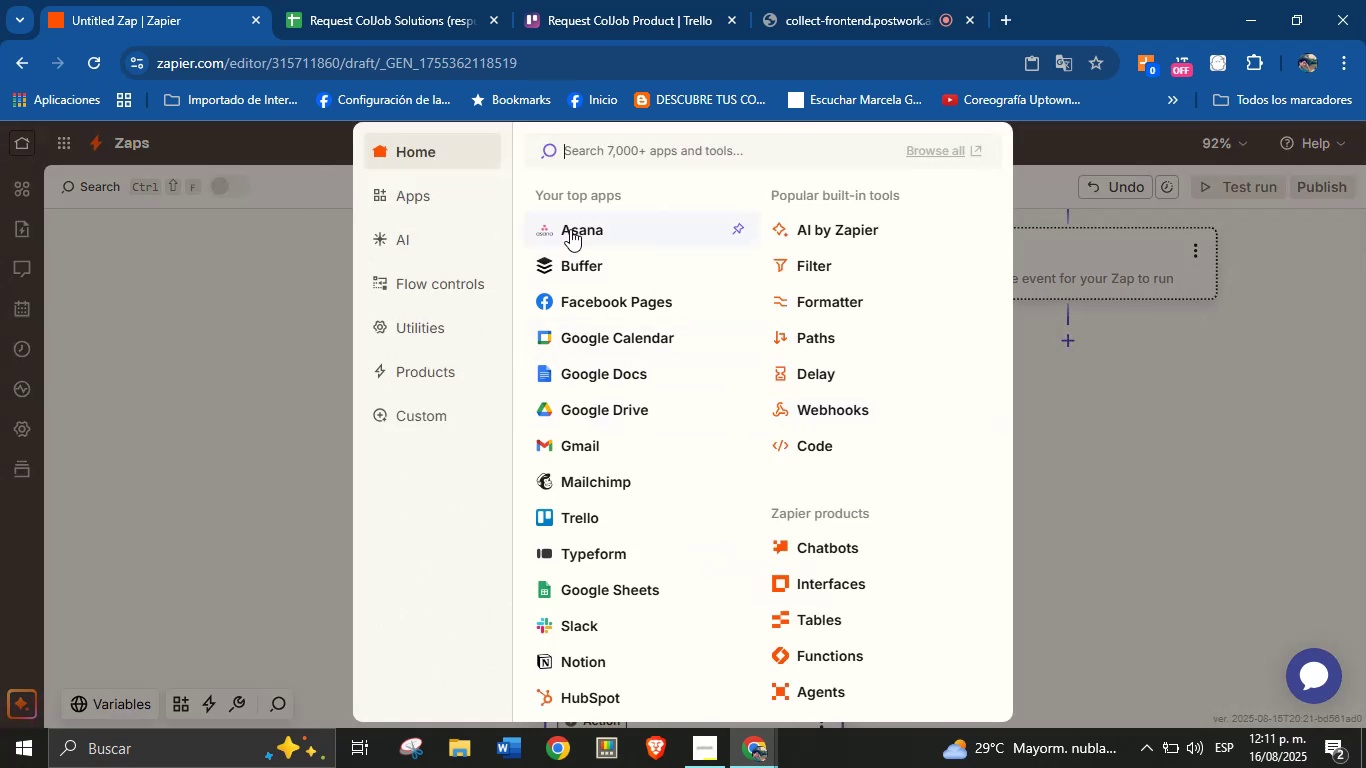 
left_click([570, 229])
 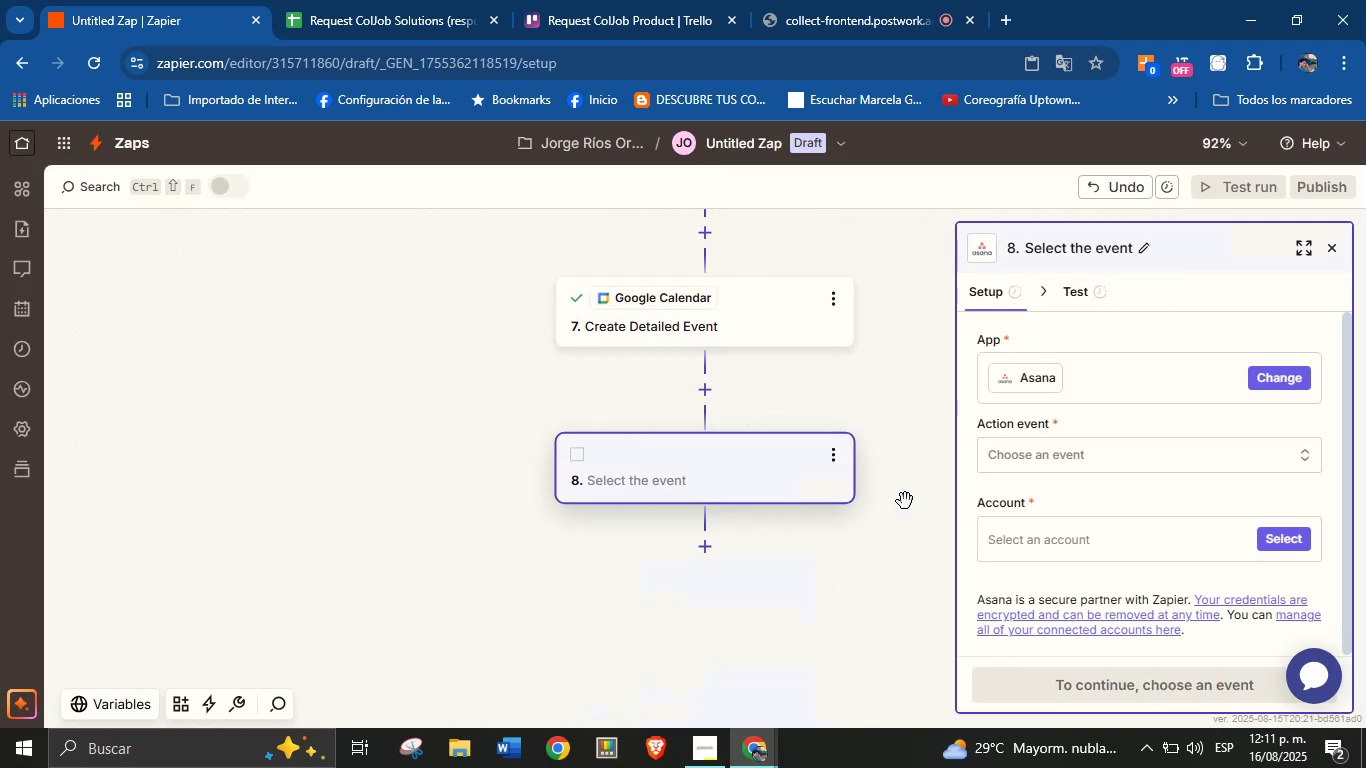 
left_click([1044, 457])
 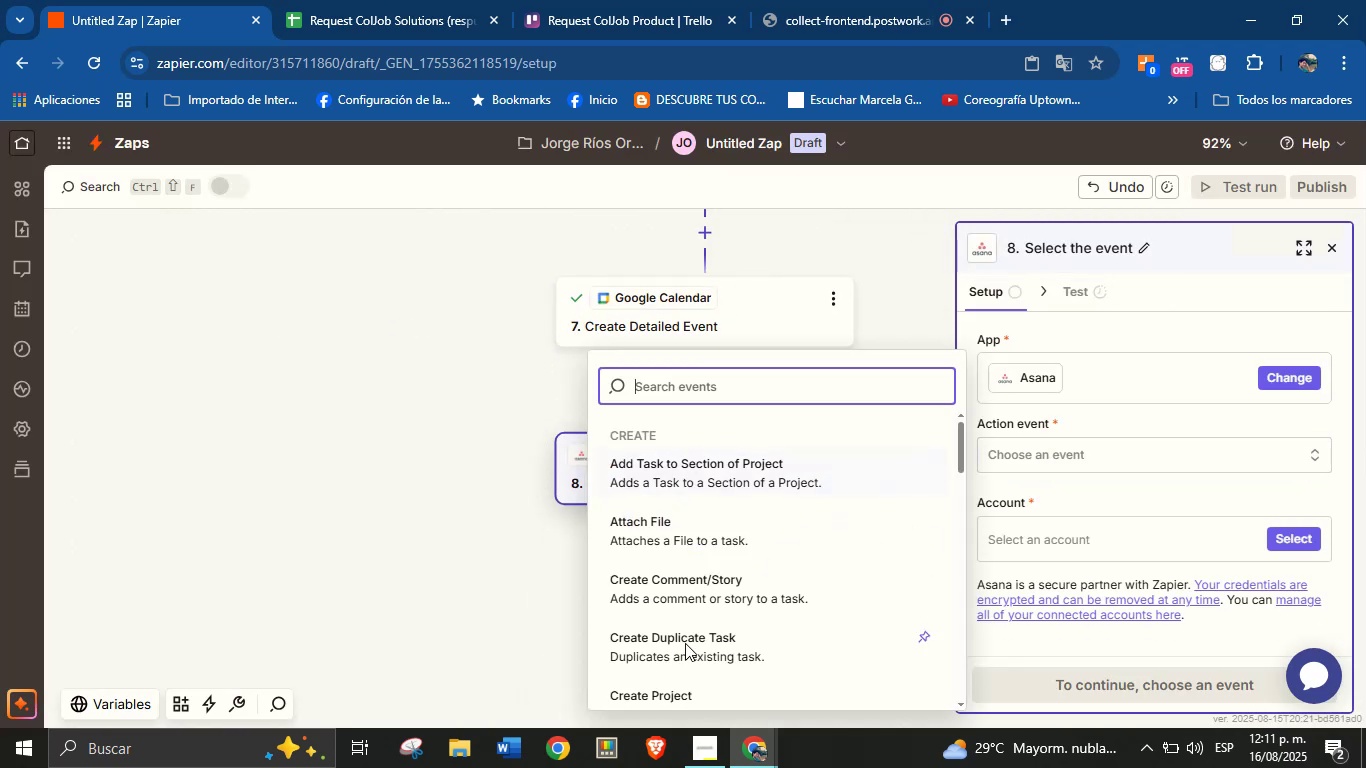 
scroll: coordinate [718, 566], scroll_direction: down, amount: 1.0
 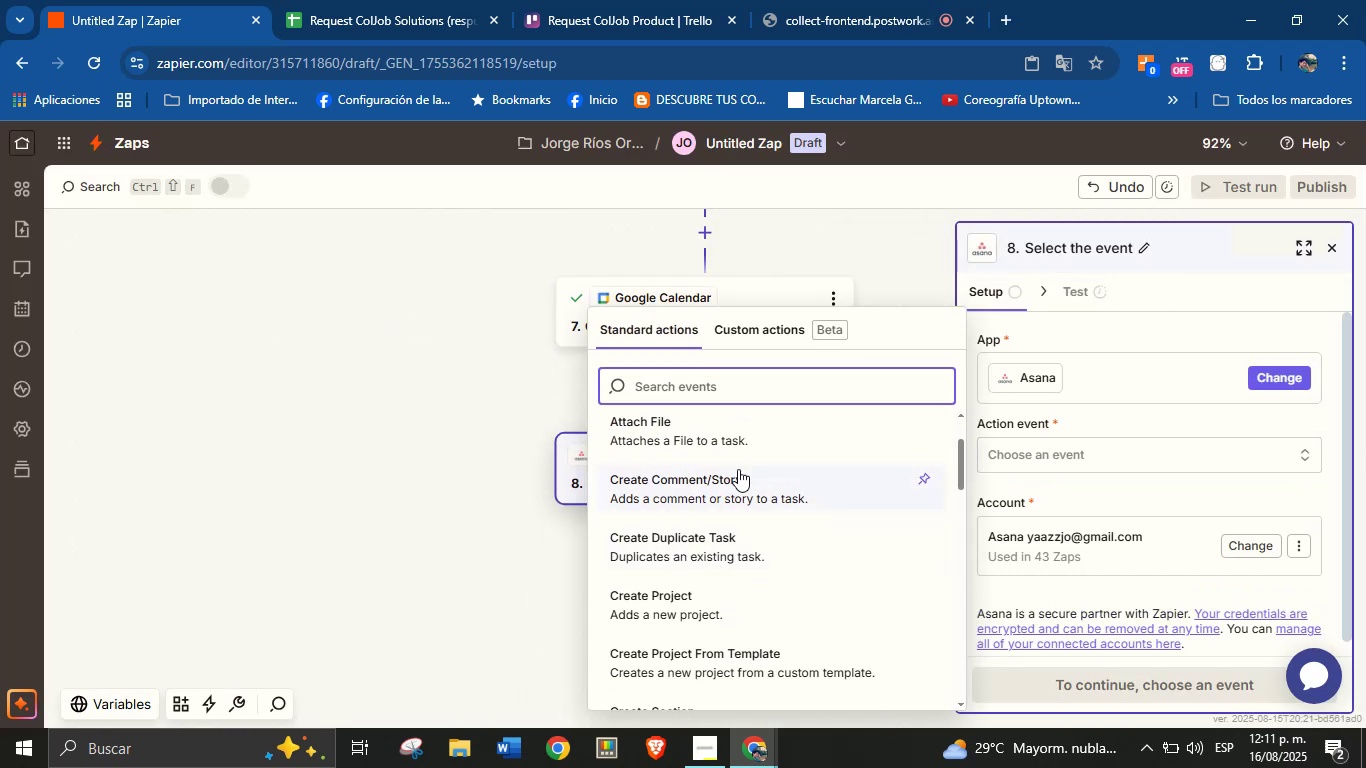 
type(tas)
 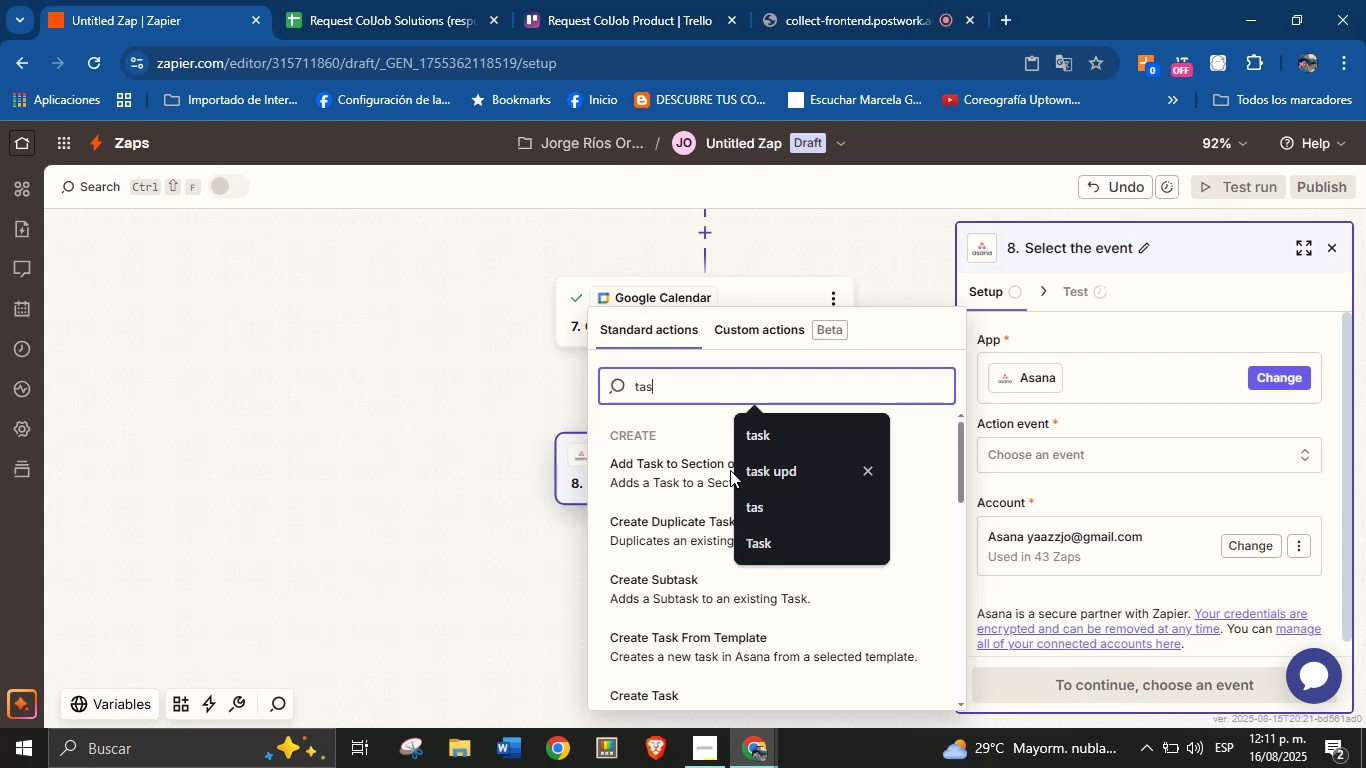 
scroll: coordinate [677, 575], scroll_direction: down, amount: 1.0
 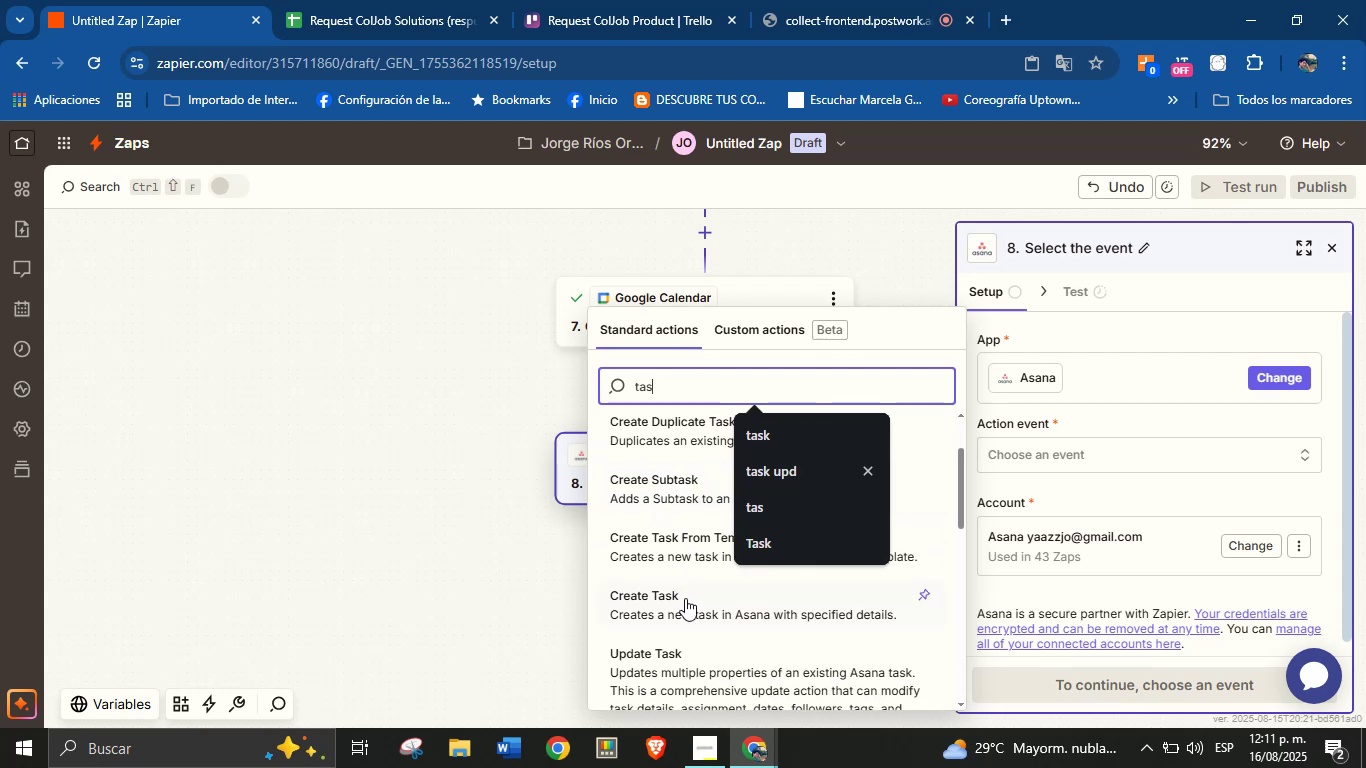 
left_click([685, 598])
 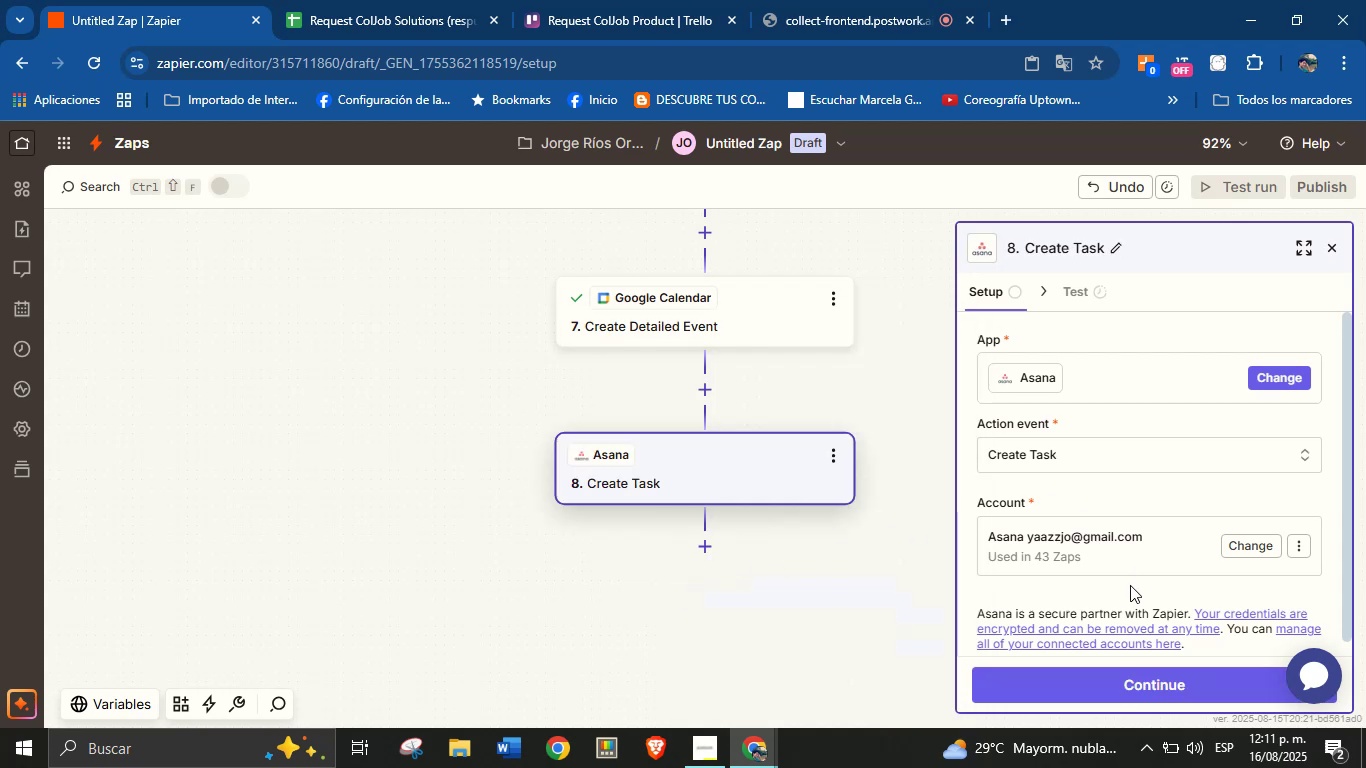 
left_click([1114, 678])
 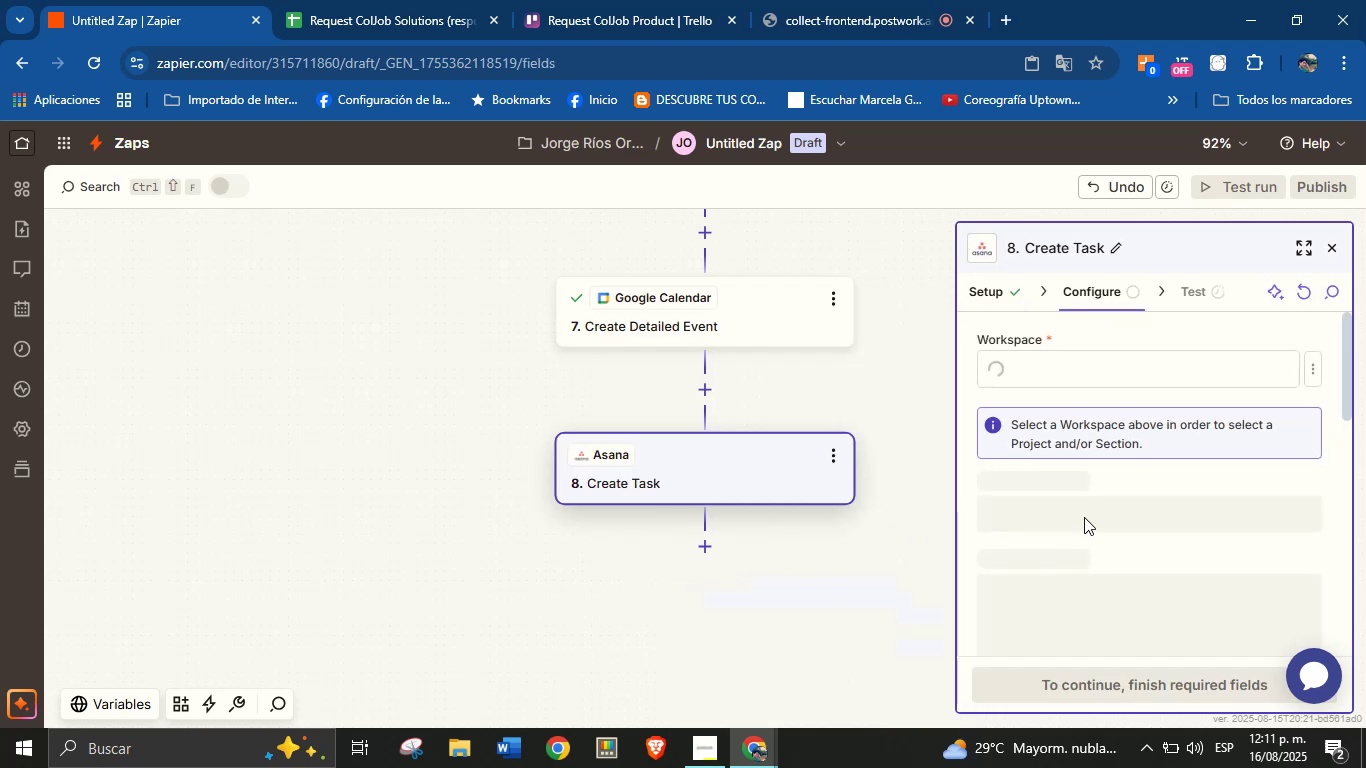 
left_click([1093, 369])
 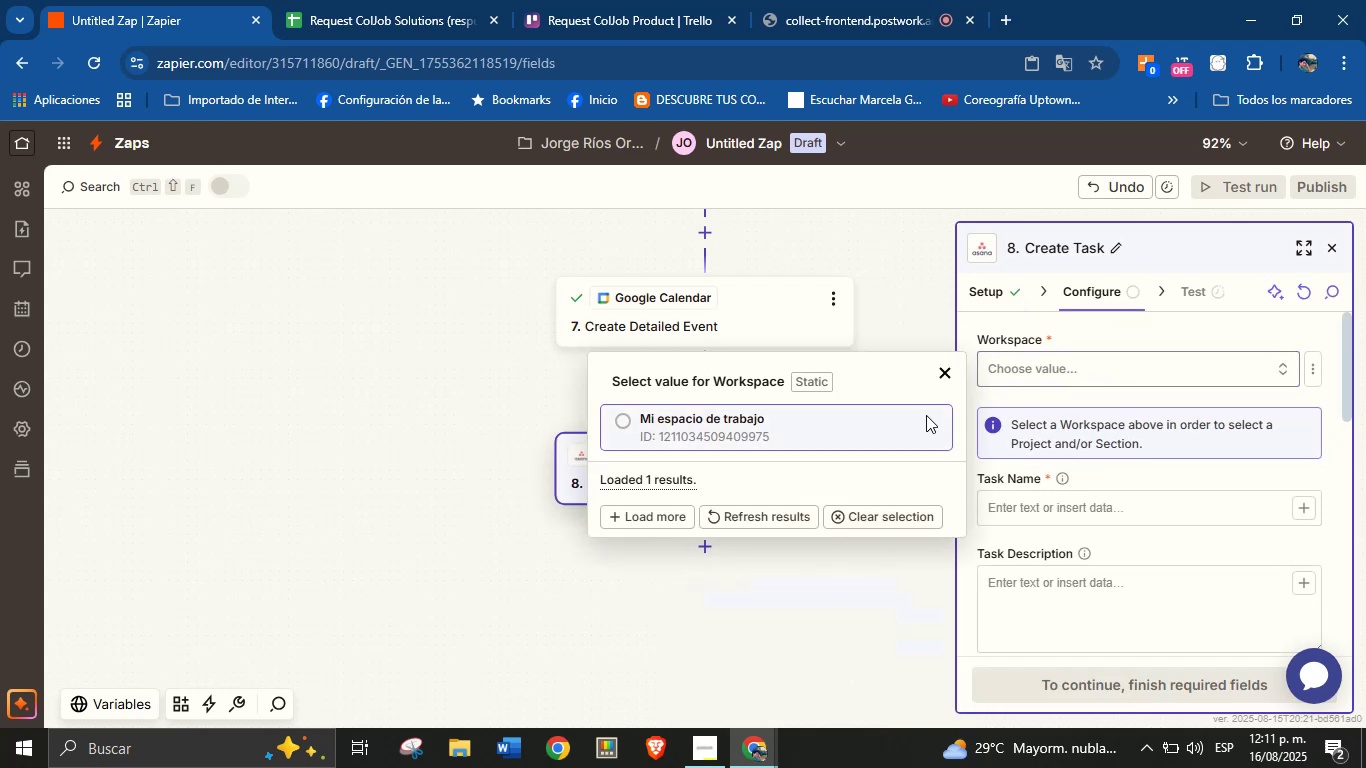 
left_click([834, 426])
 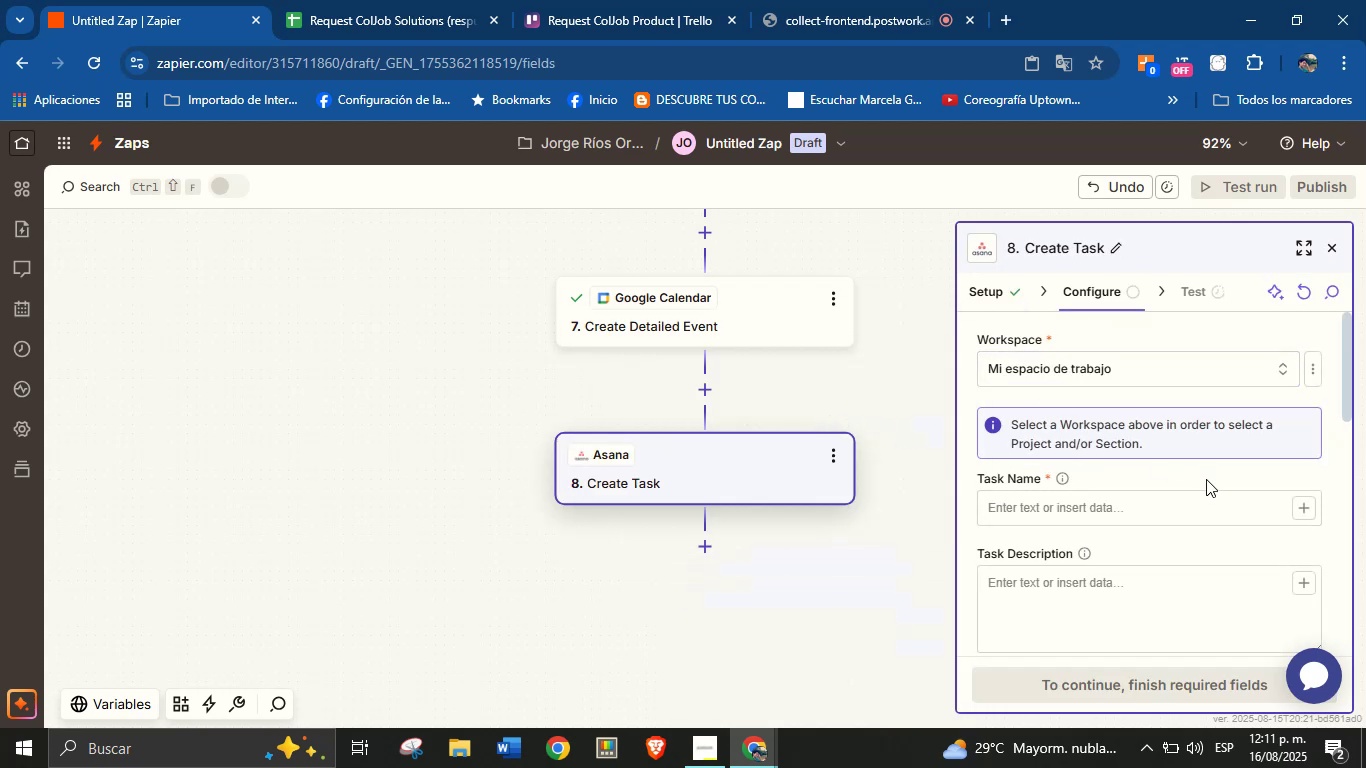 
left_click([1209, 524])
 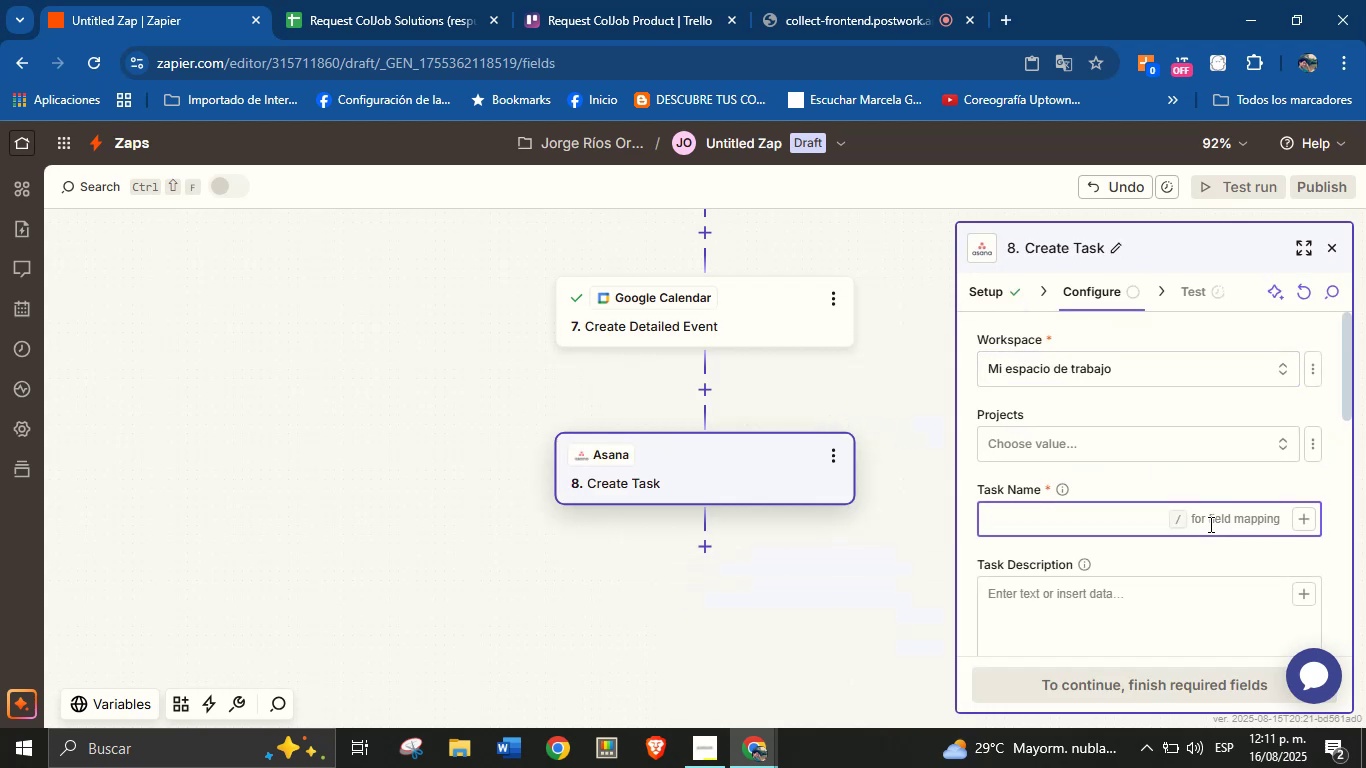 
type(New service request from )
 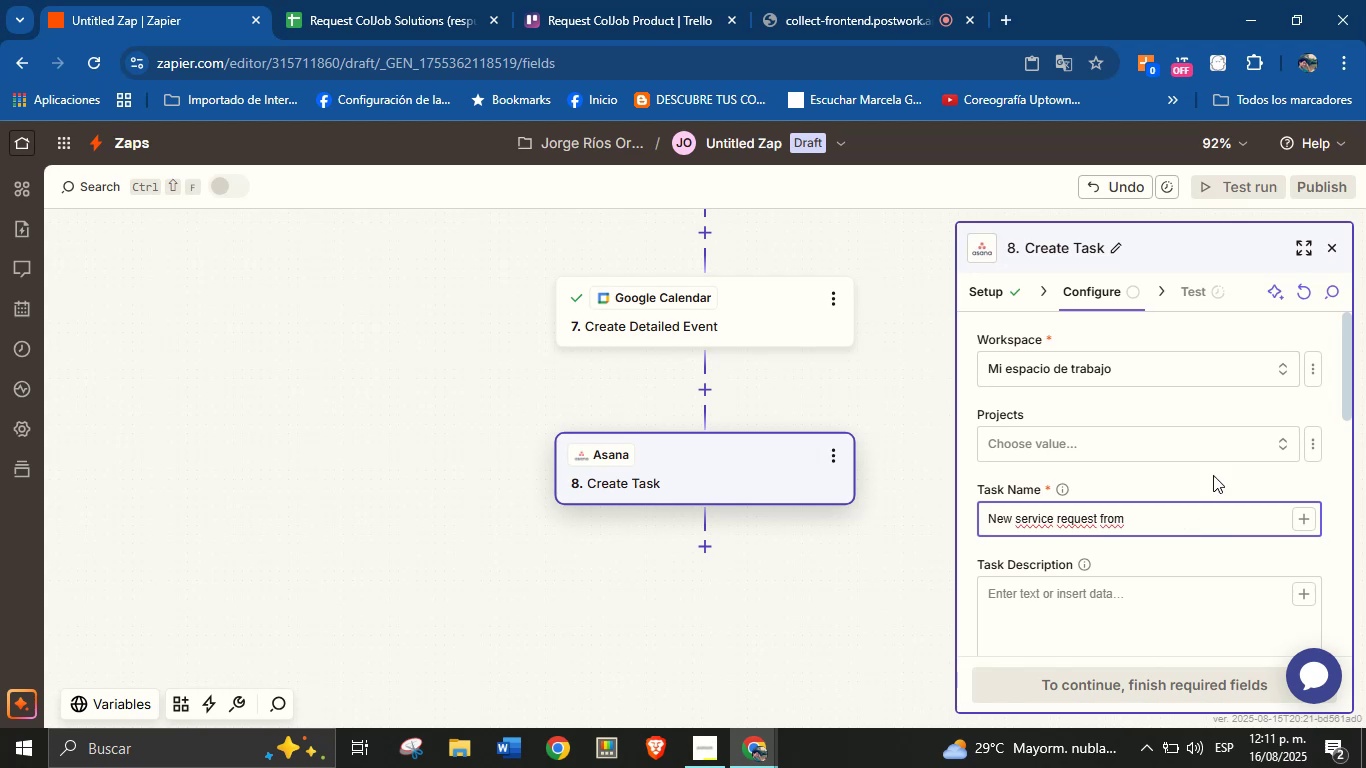 
left_click([1215, 435])
 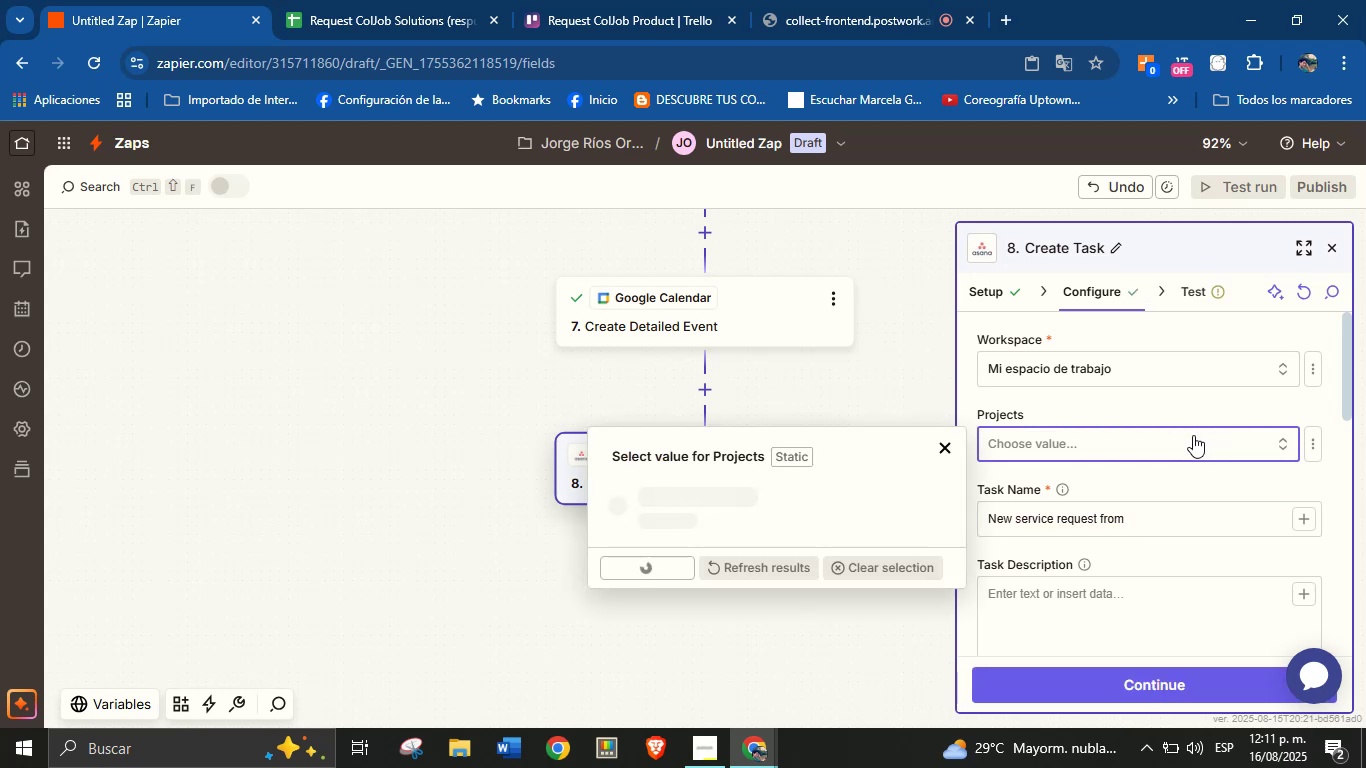 
mouse_move([890, 447])
 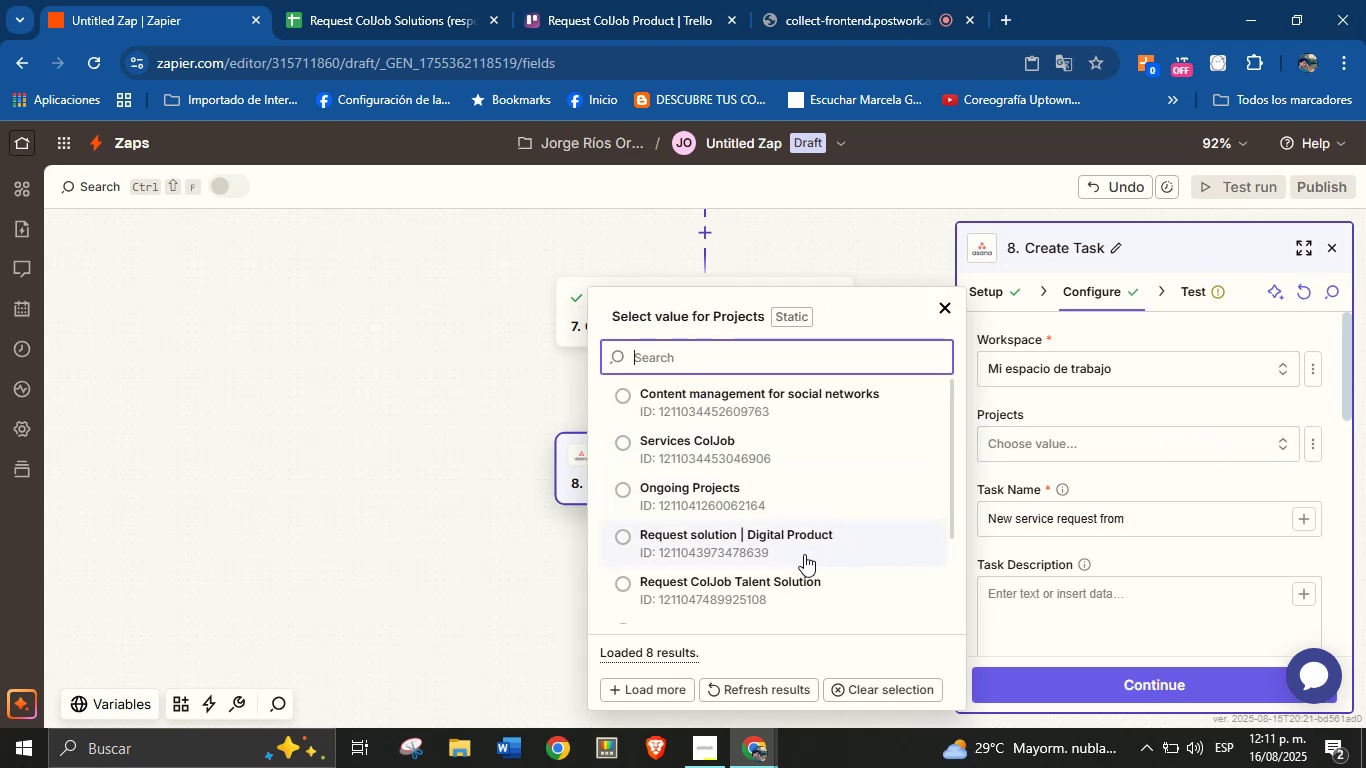 
left_click([798, 580])
 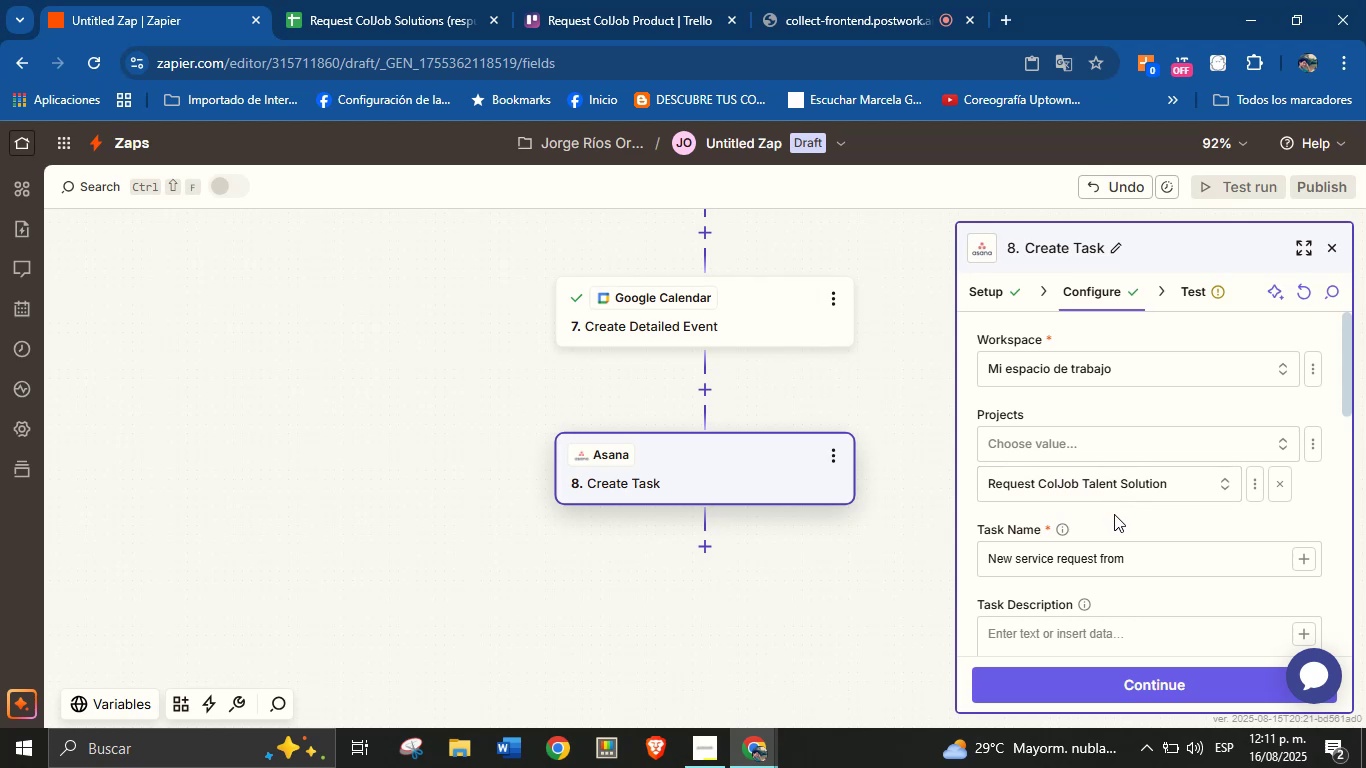 
scroll: coordinate [1121, 466], scroll_direction: down, amount: 1.0
 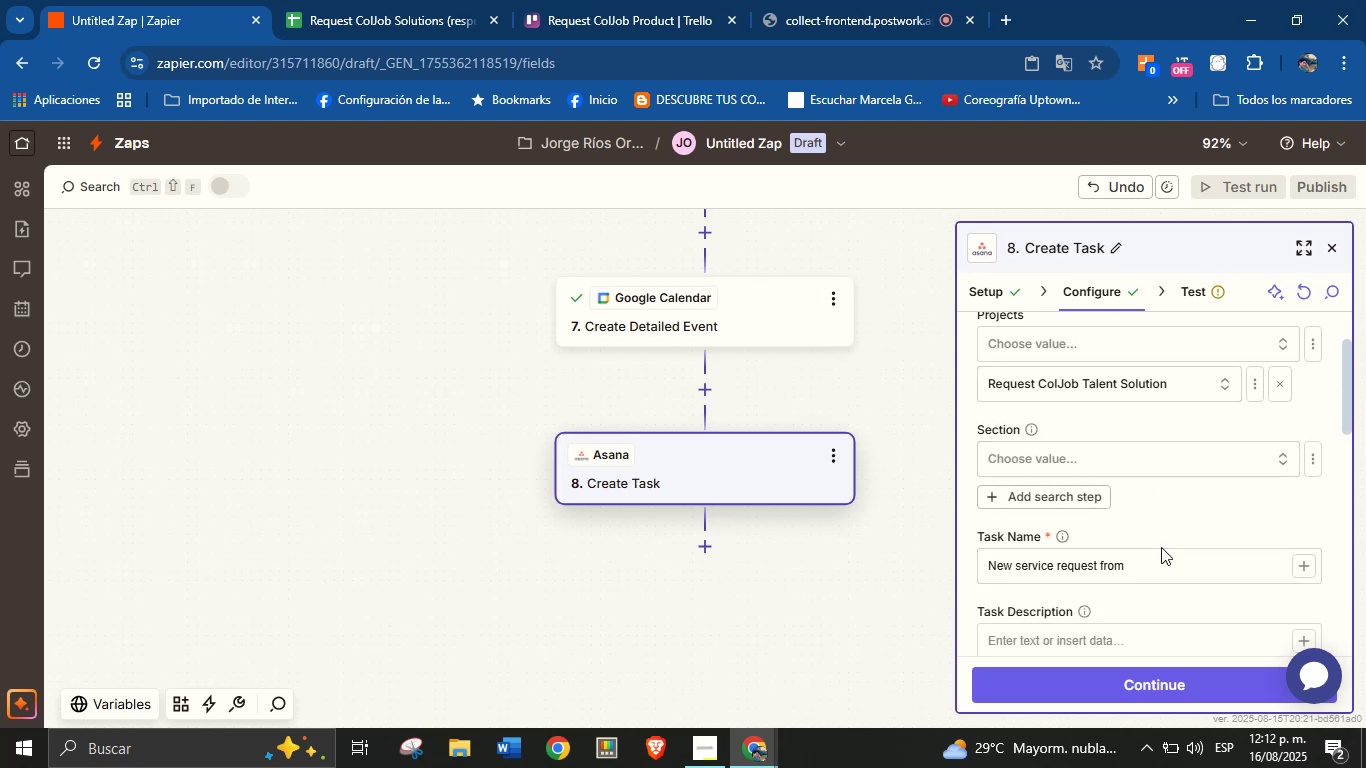 
left_click([1177, 562])
 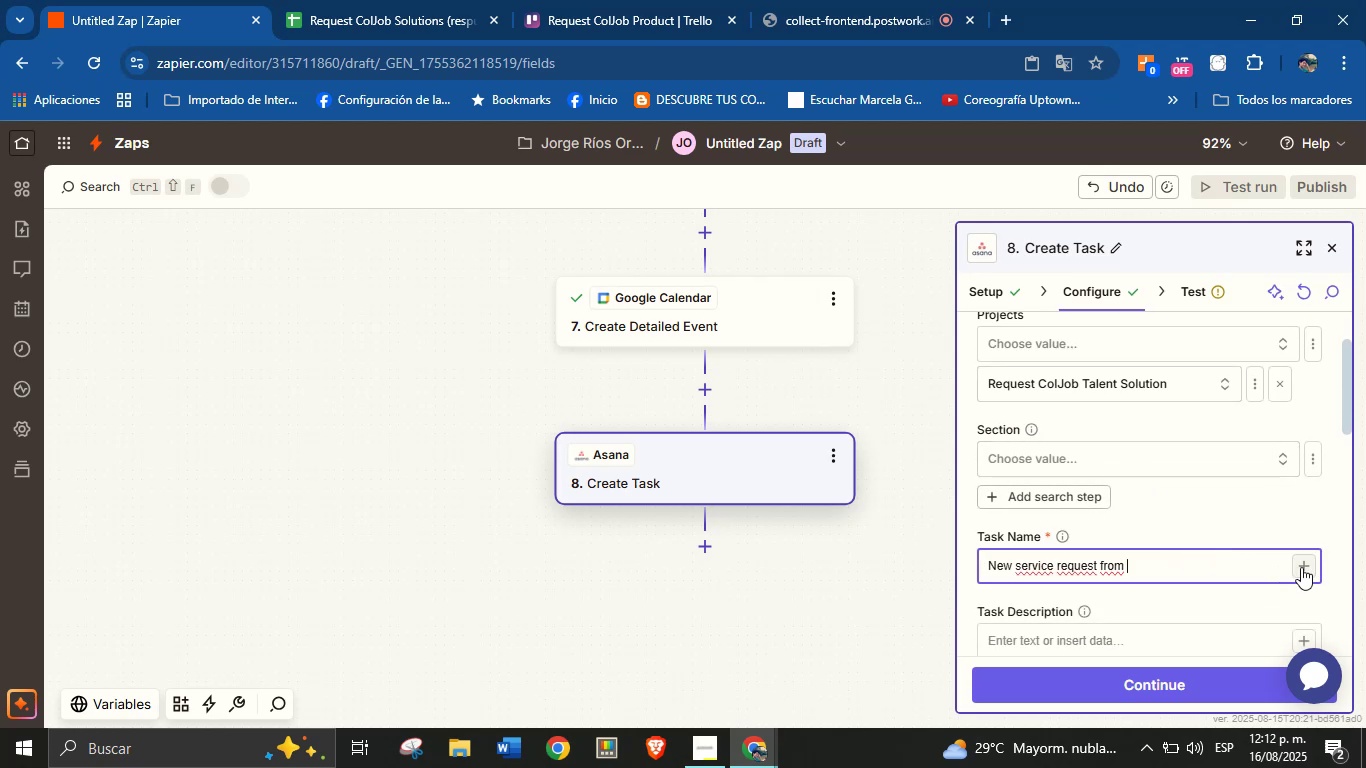 
left_click([1302, 567])
 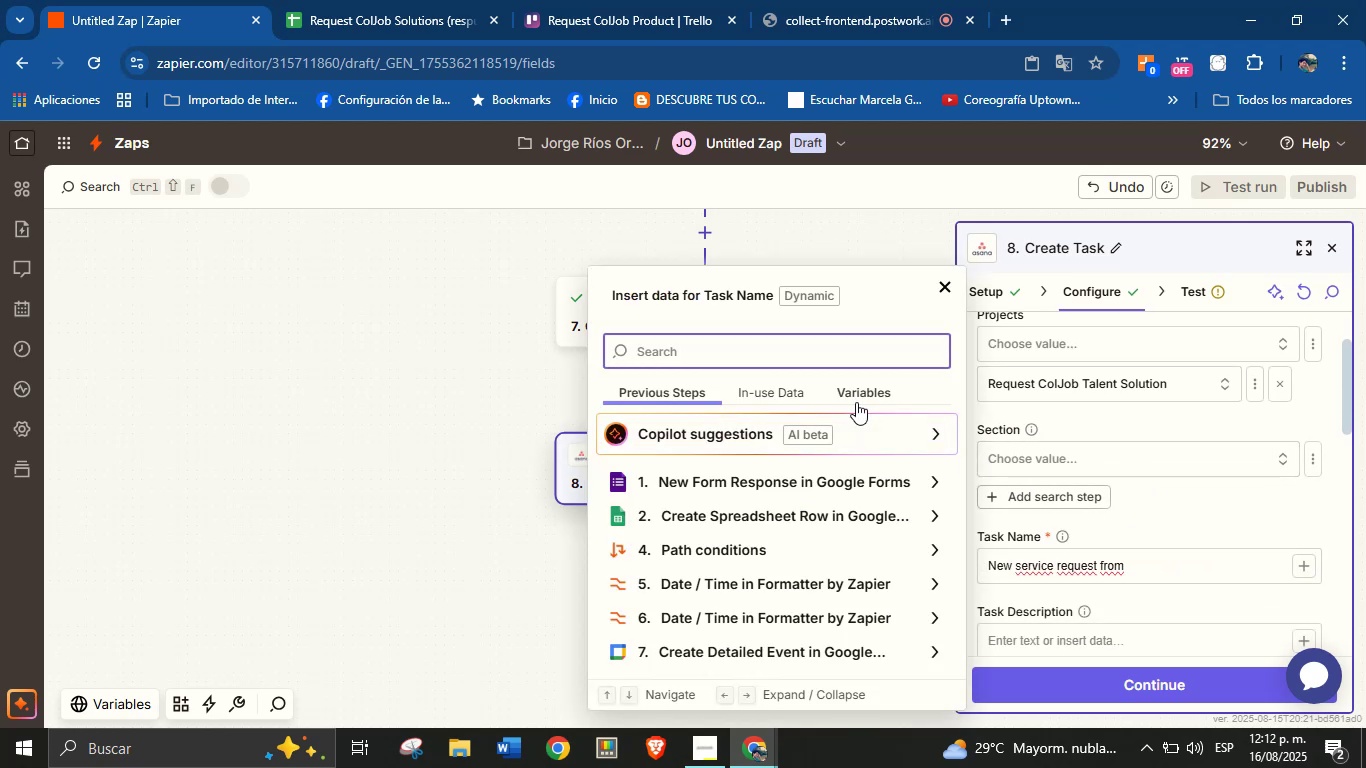 
type(name)
 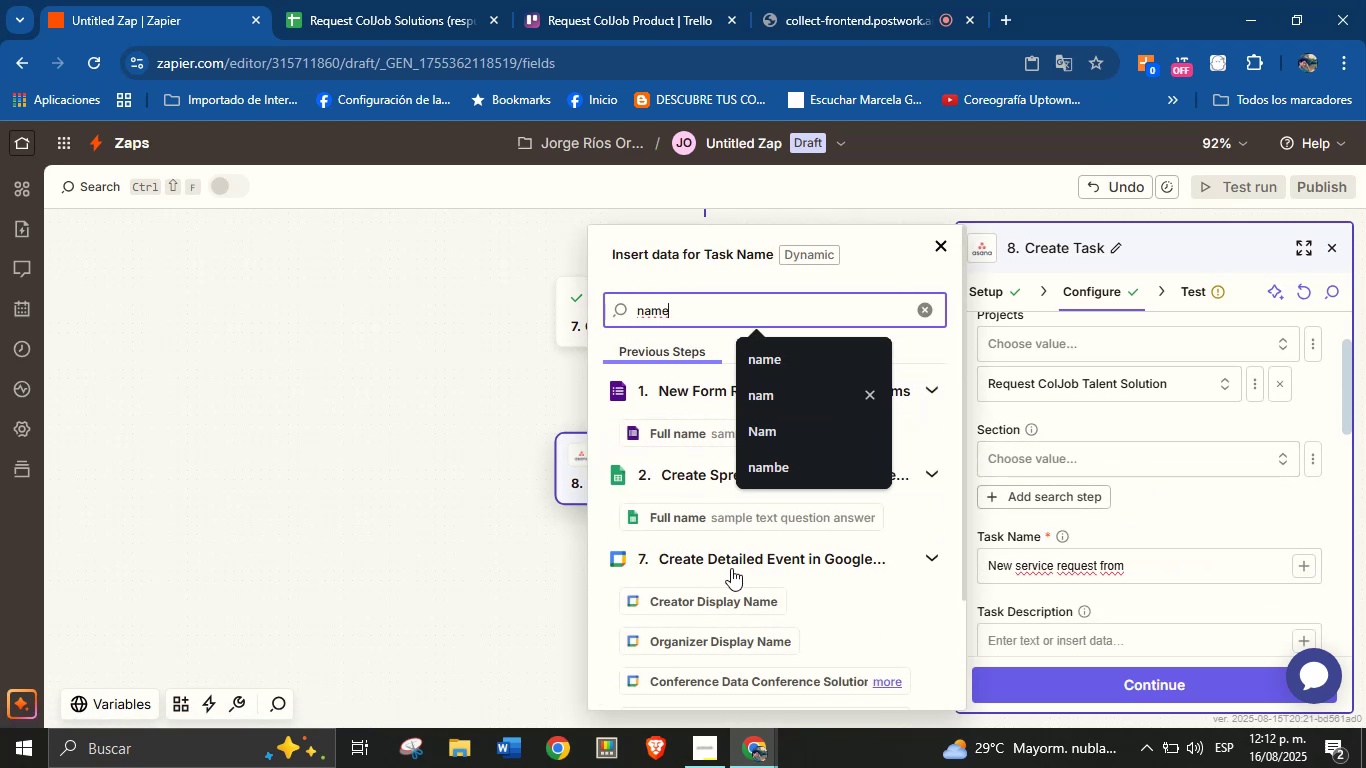 
left_click([729, 526])
 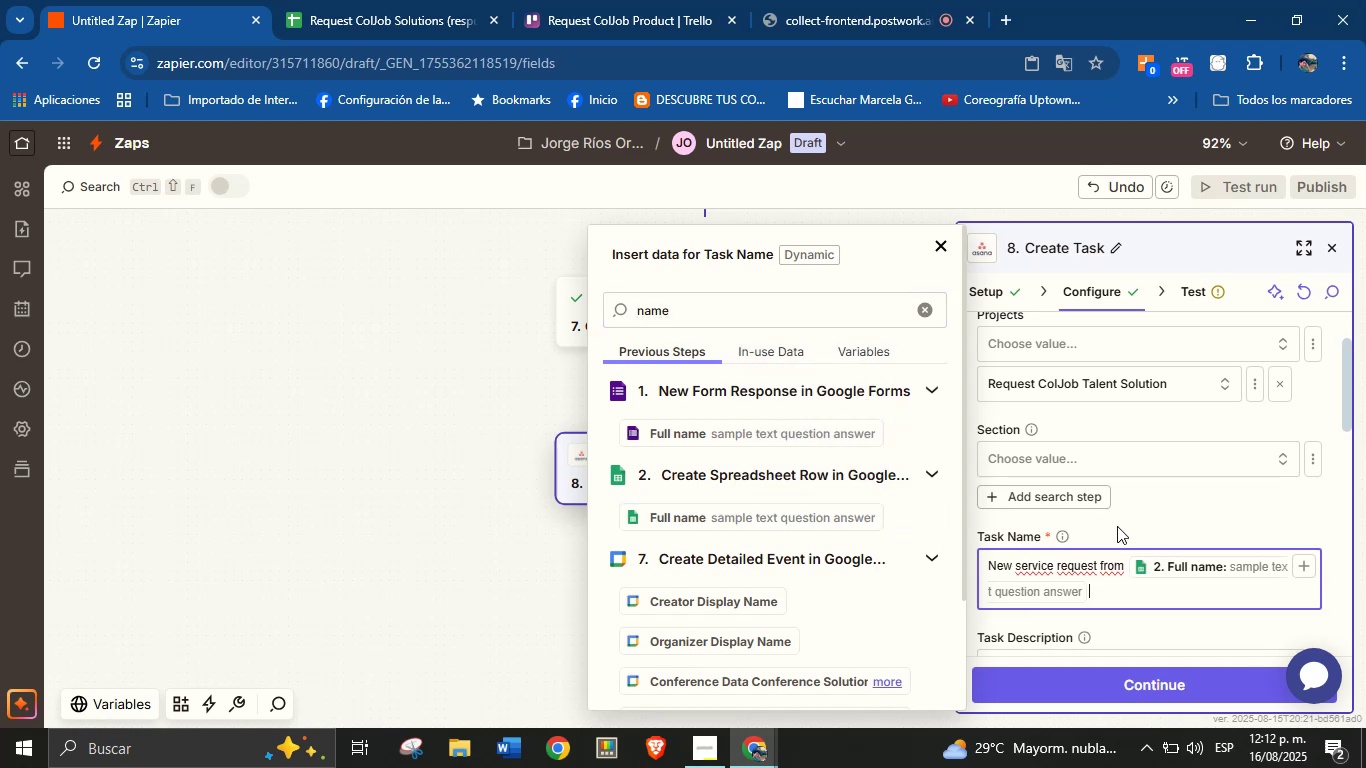 
left_click([1130, 519])
 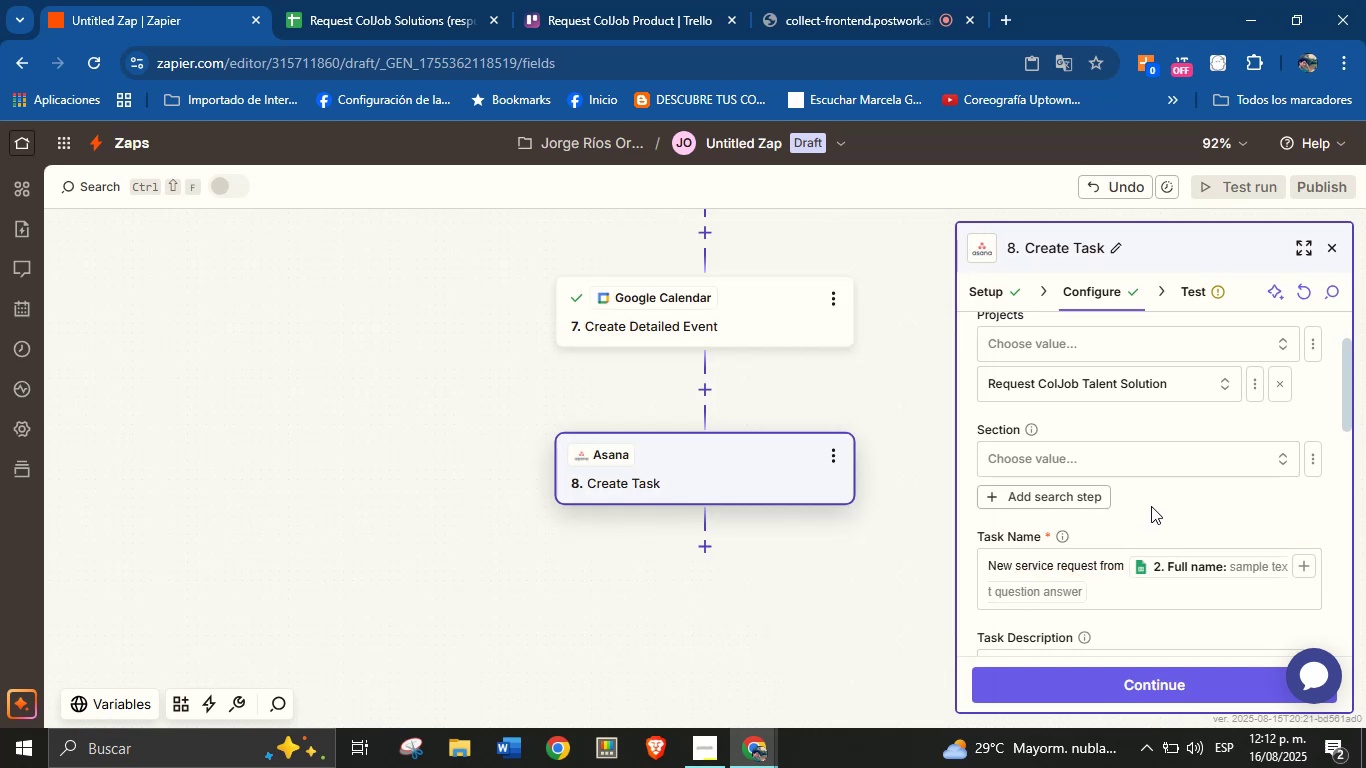 
scroll: coordinate [1151, 507], scroll_direction: down, amount: 1.0
 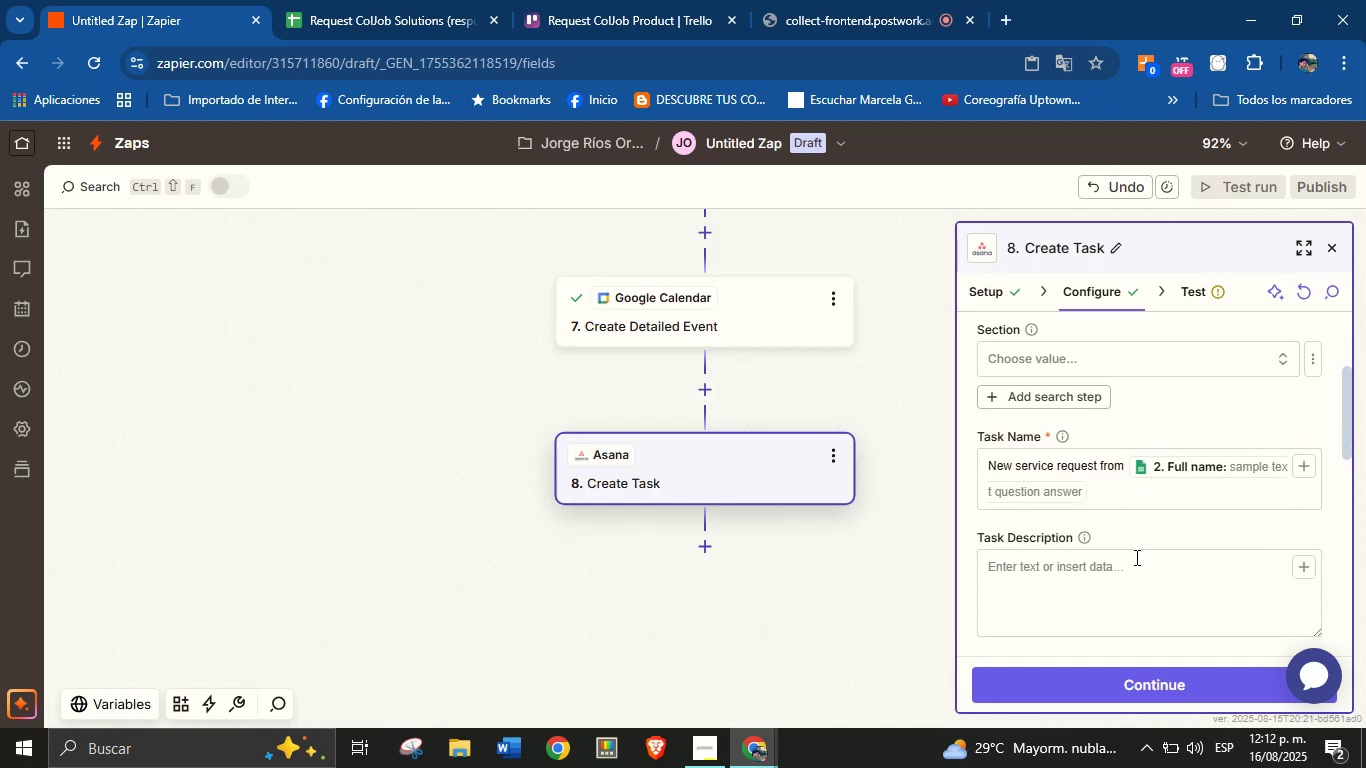 
left_click([1135, 561])
 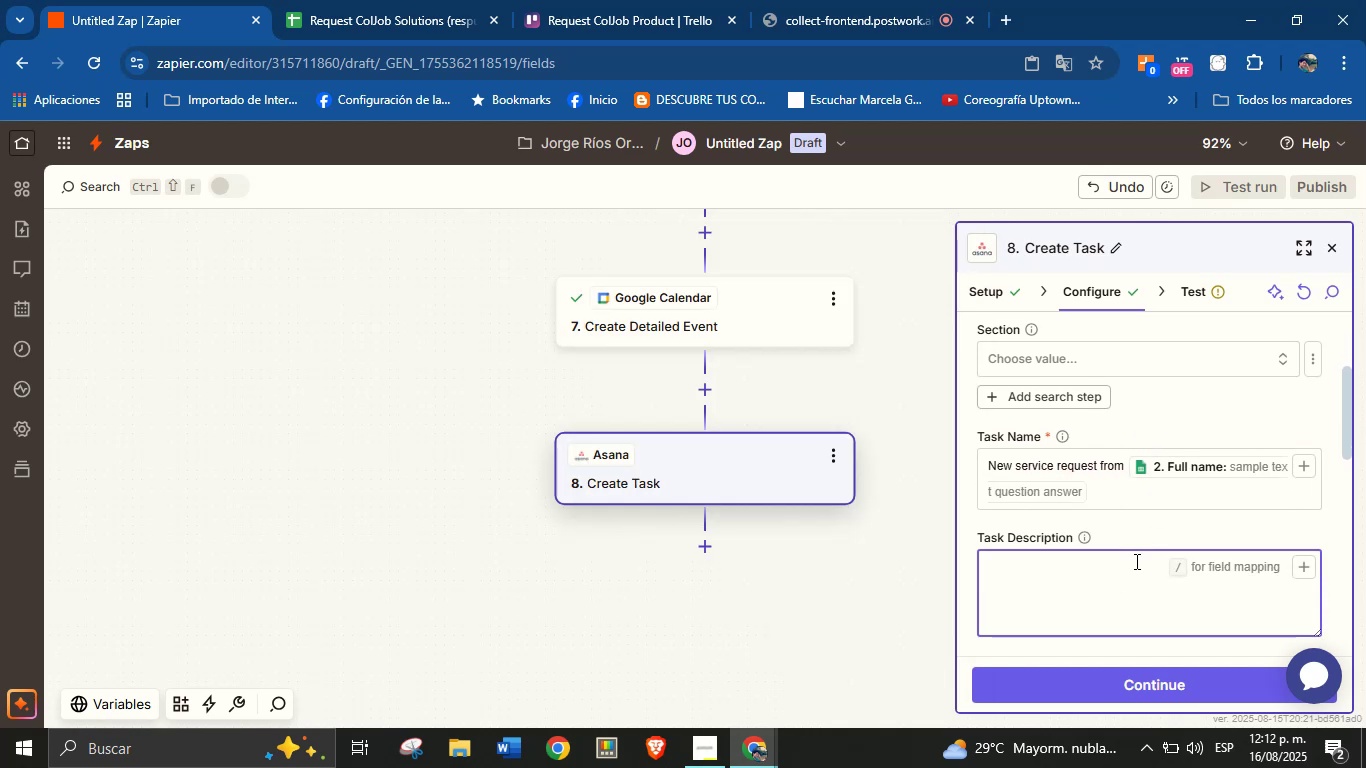 
type(Client[s name> )
 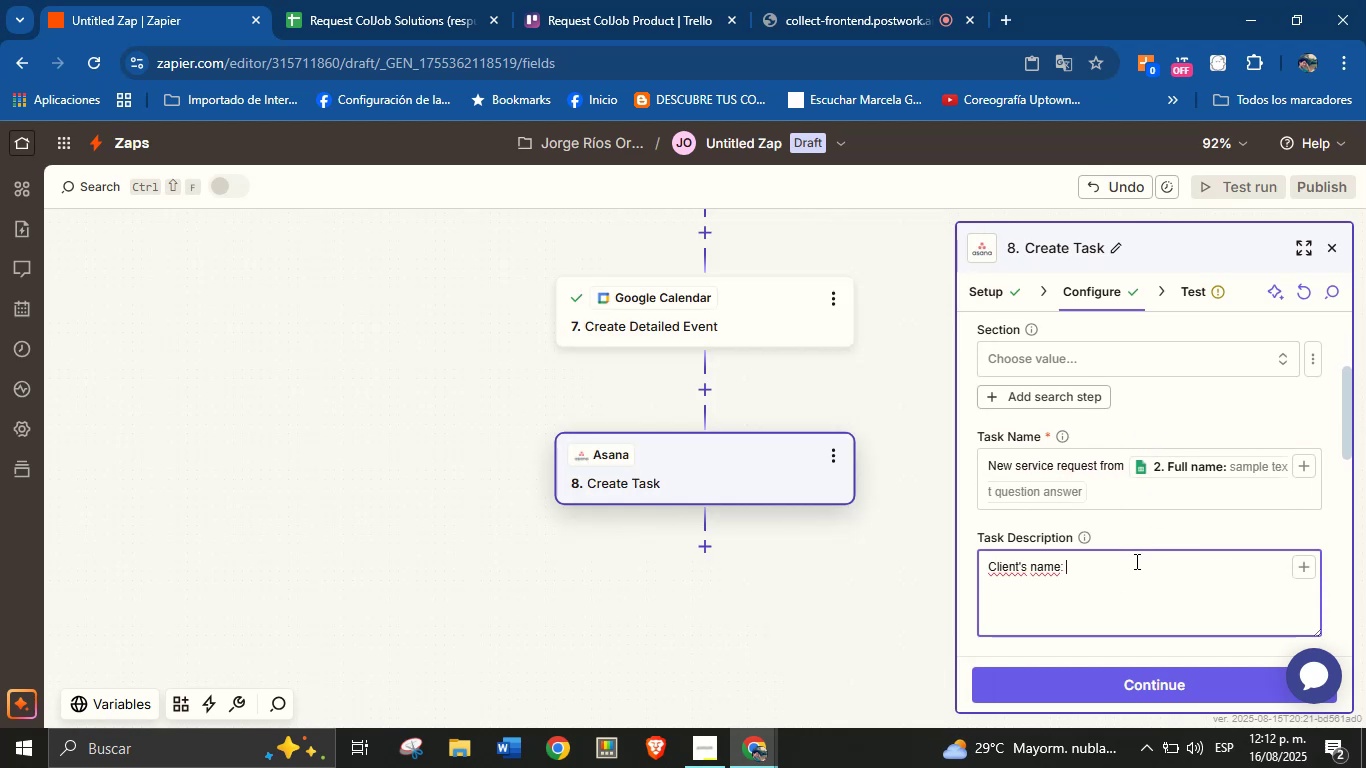 
left_click([1300, 566])
 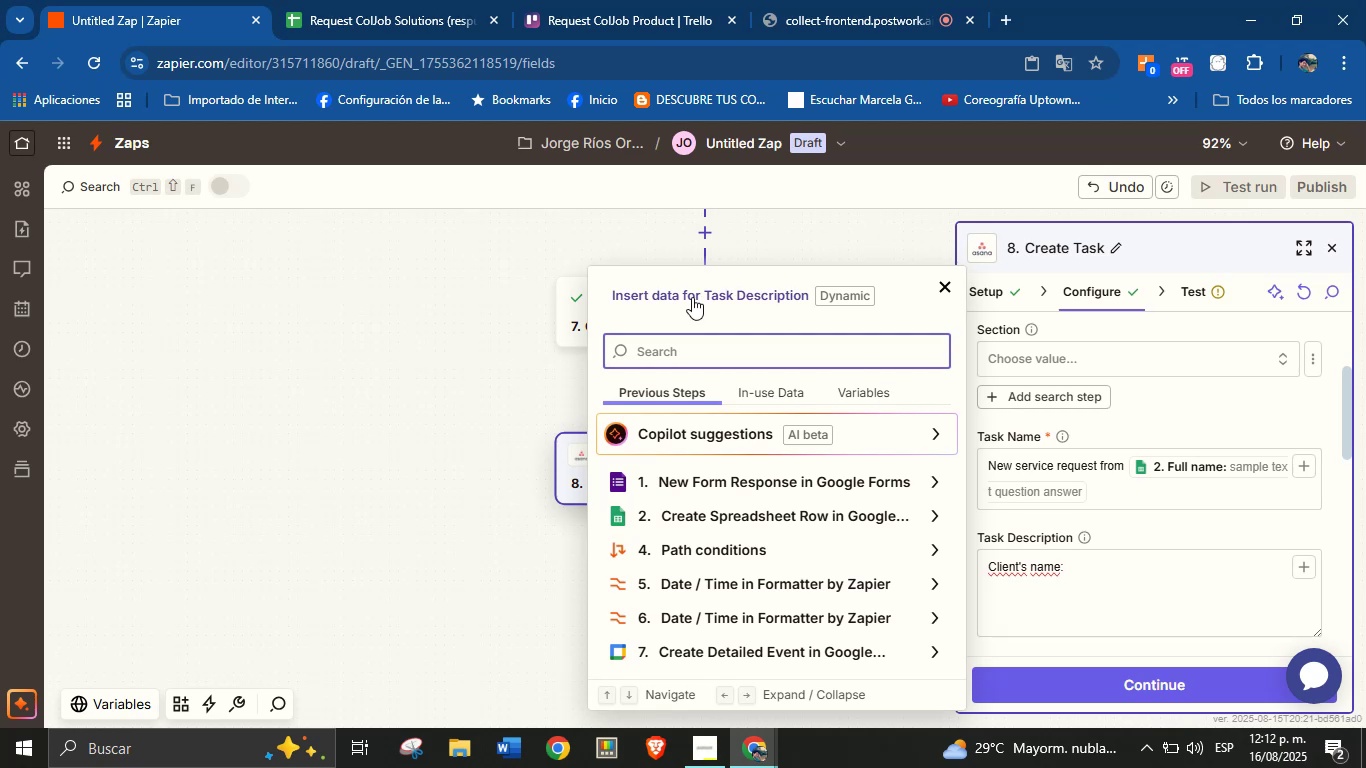 
type(name)
 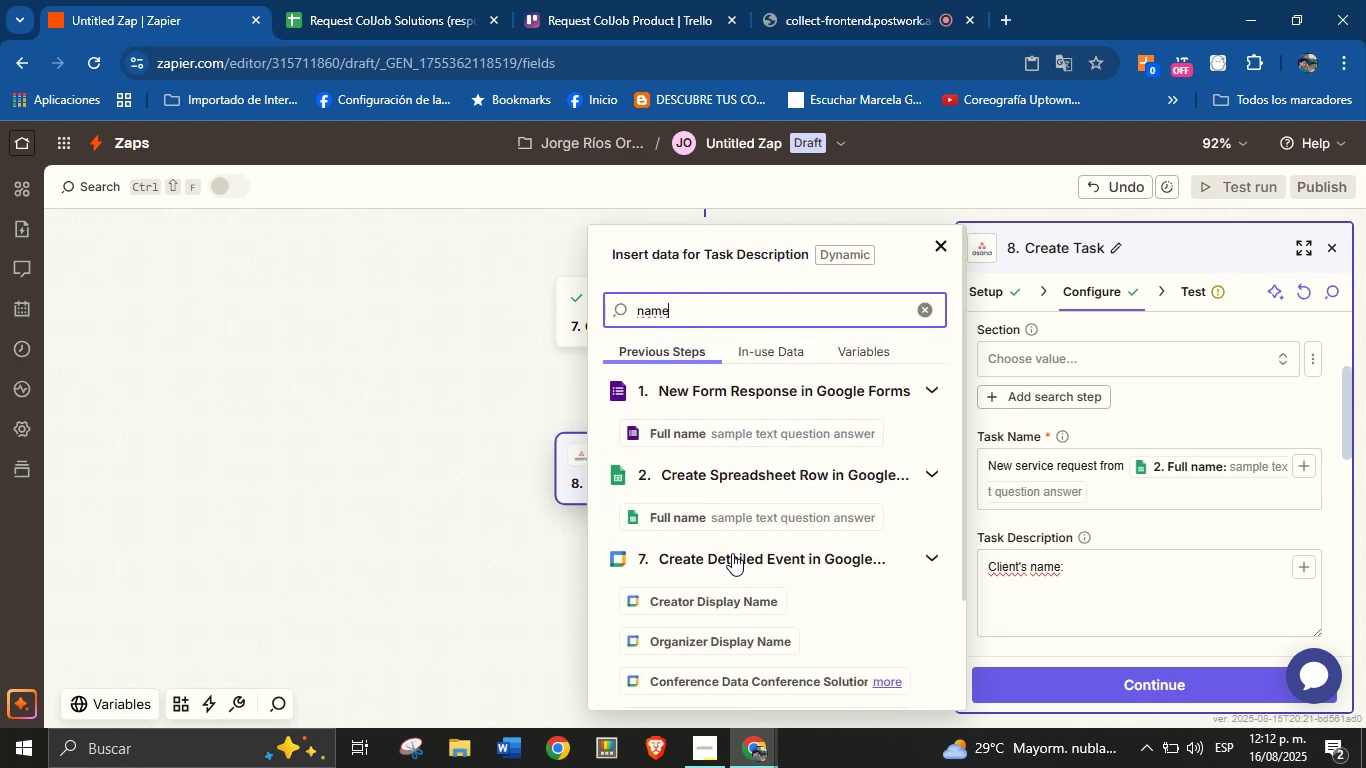 
left_click([742, 514])
 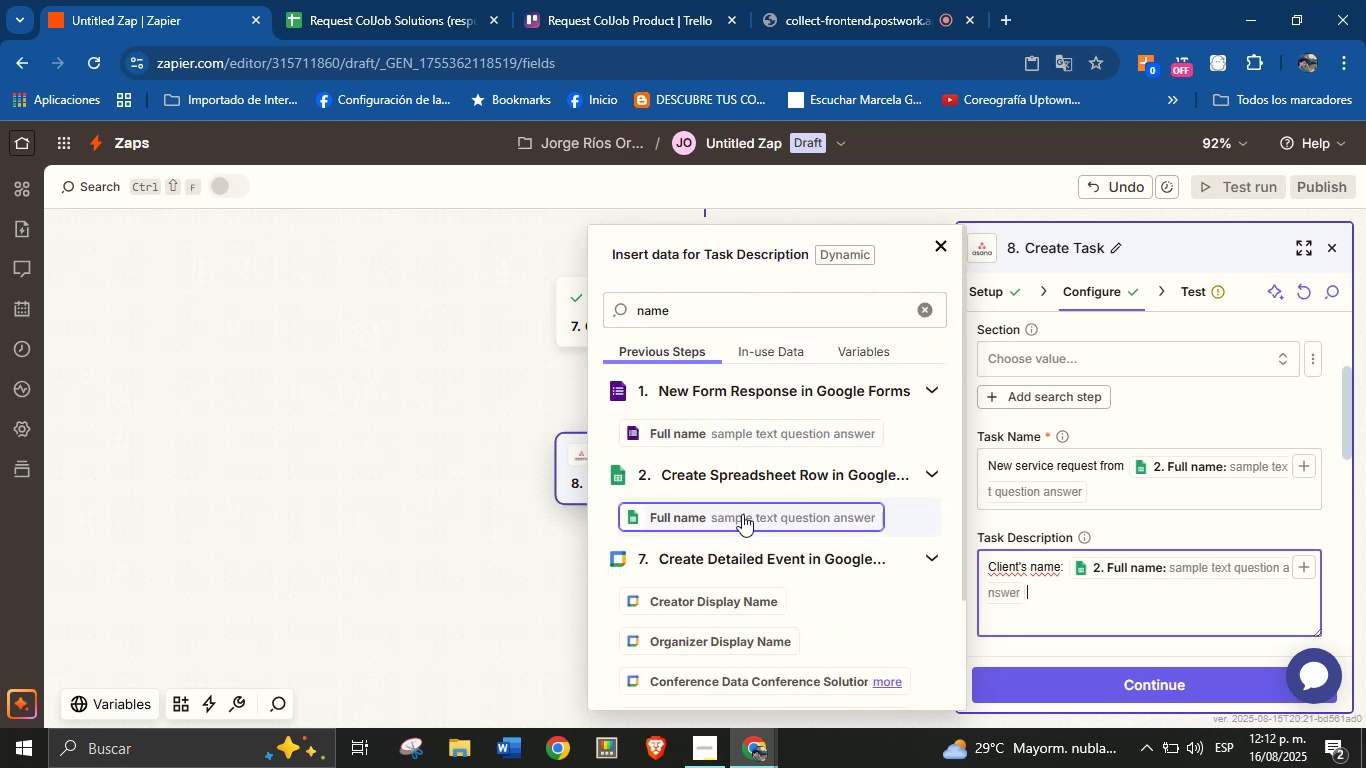 
key(Enter)
 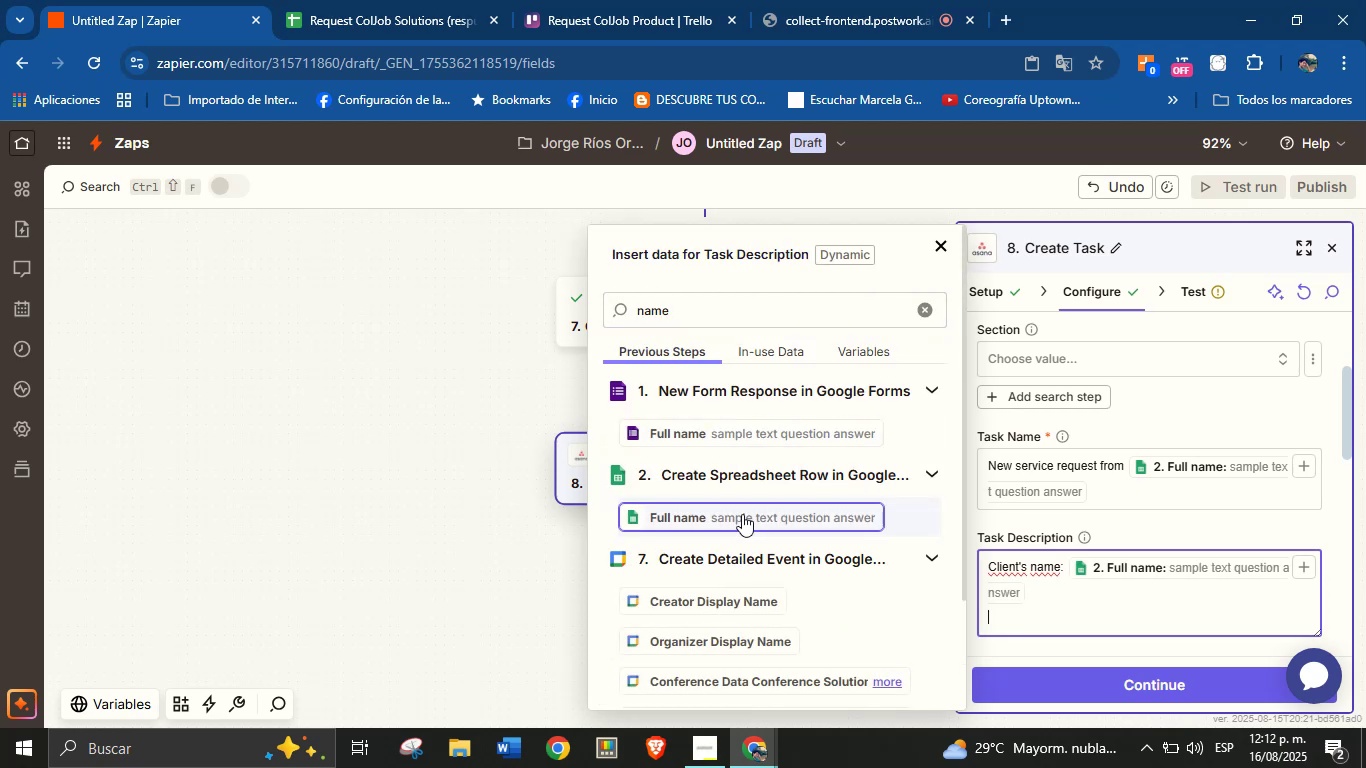 
type(Email> )
 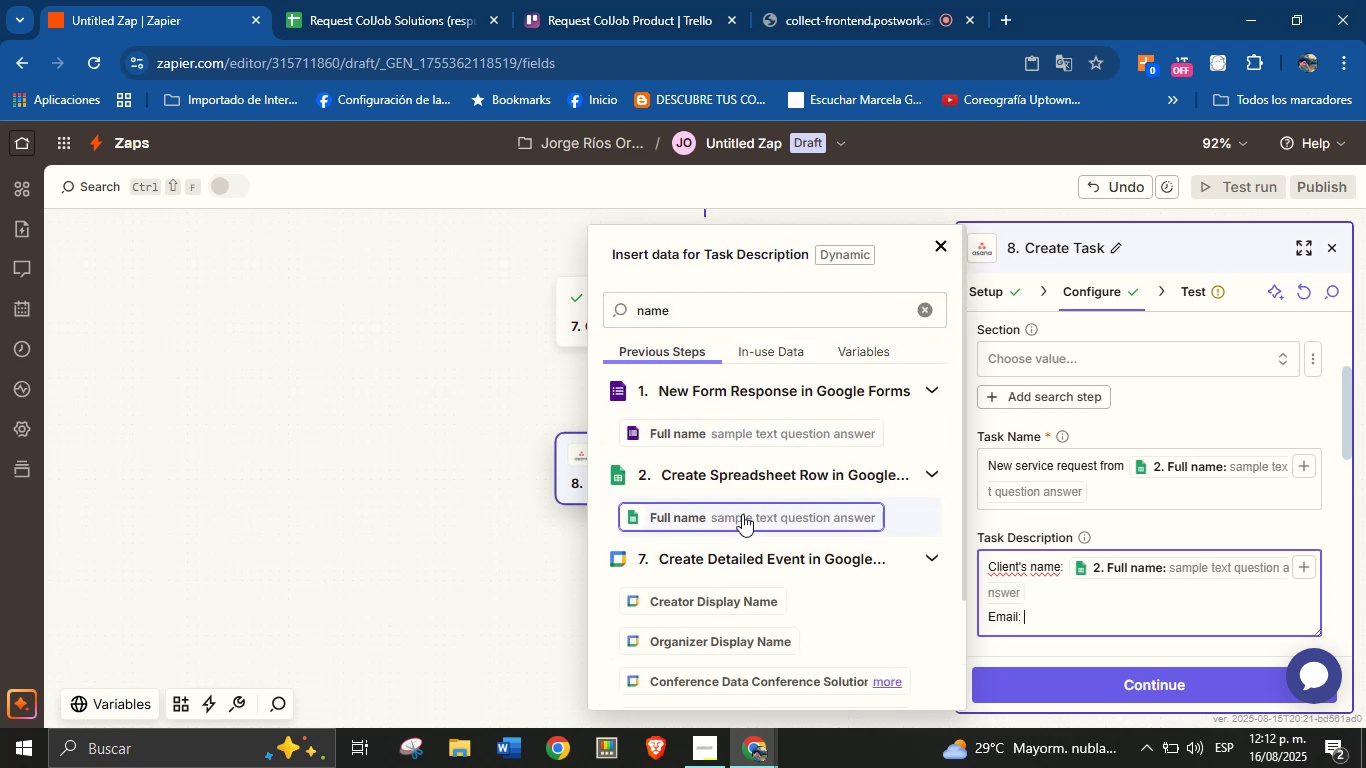 
double_click([692, 309])
 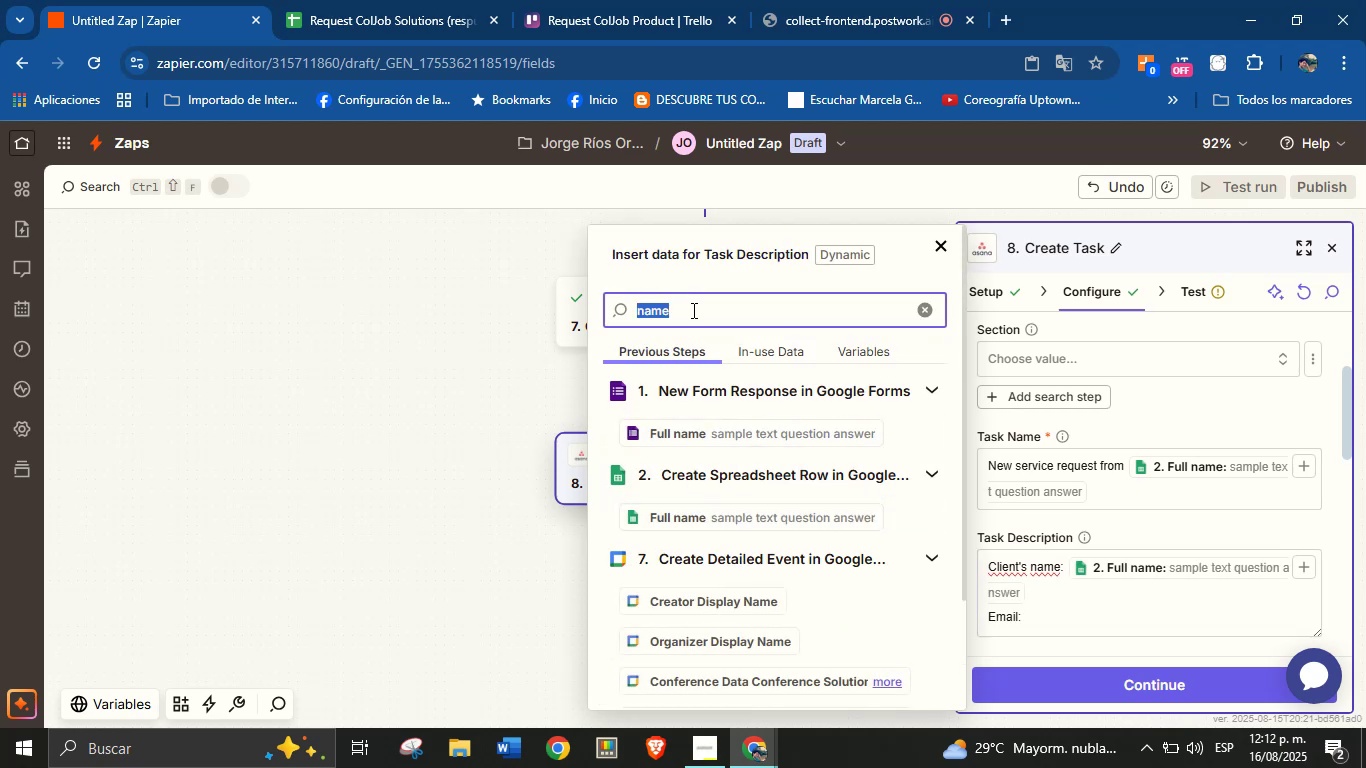 
type(mail)
 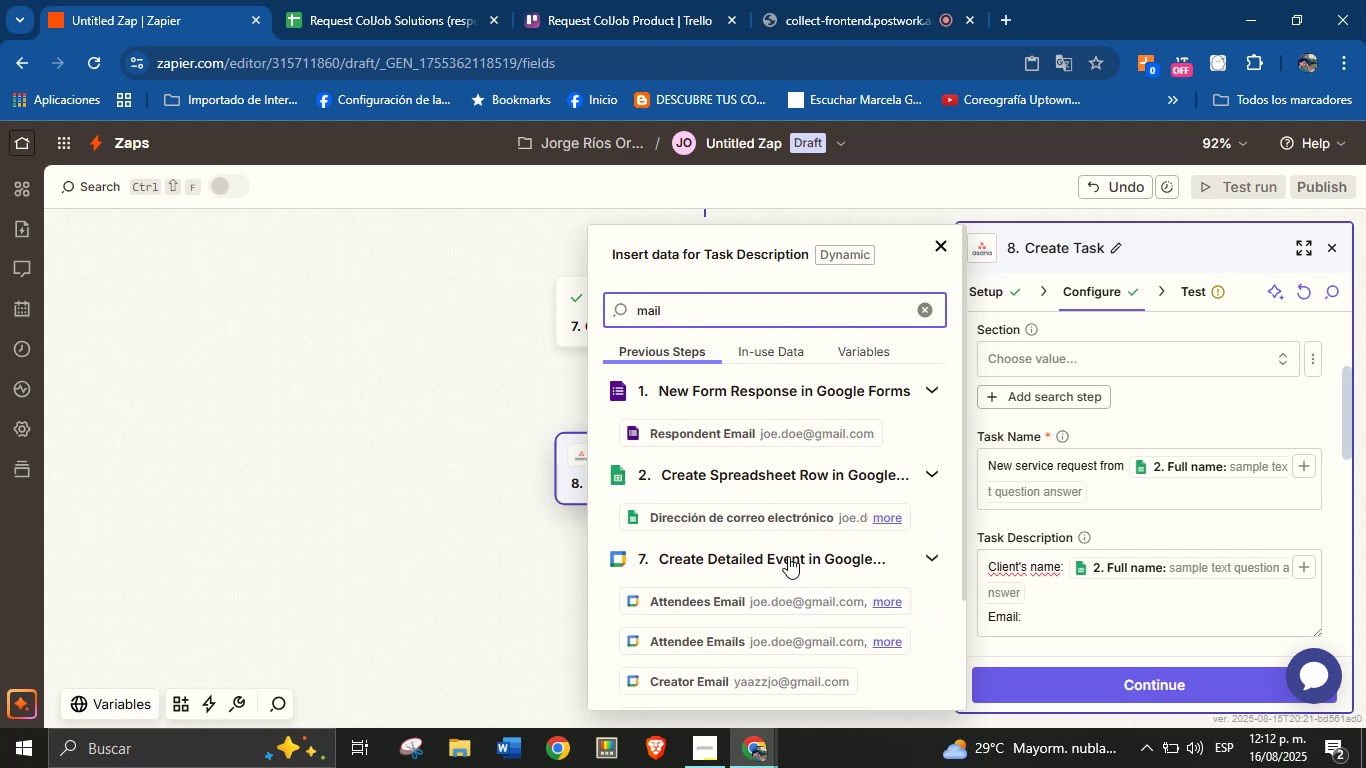 
left_click([785, 523])
 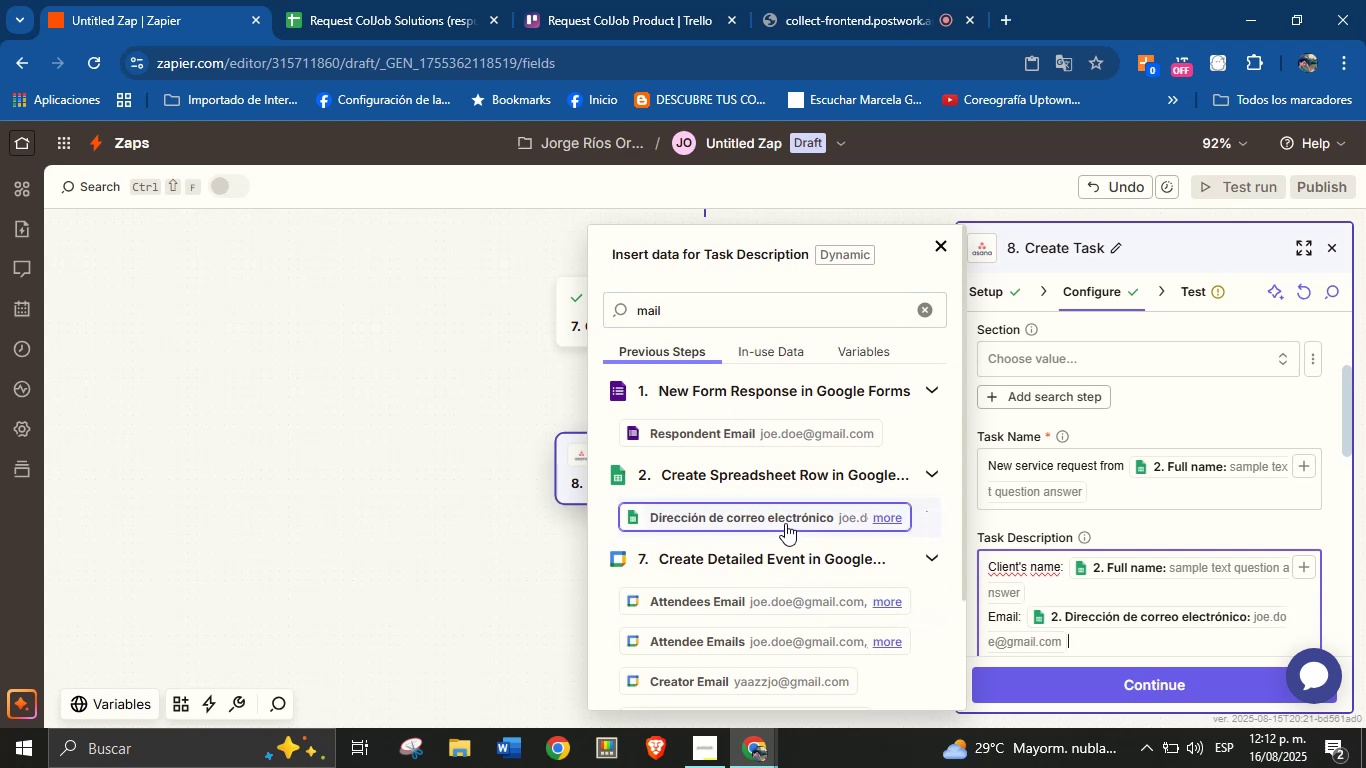 
key(Enter)
 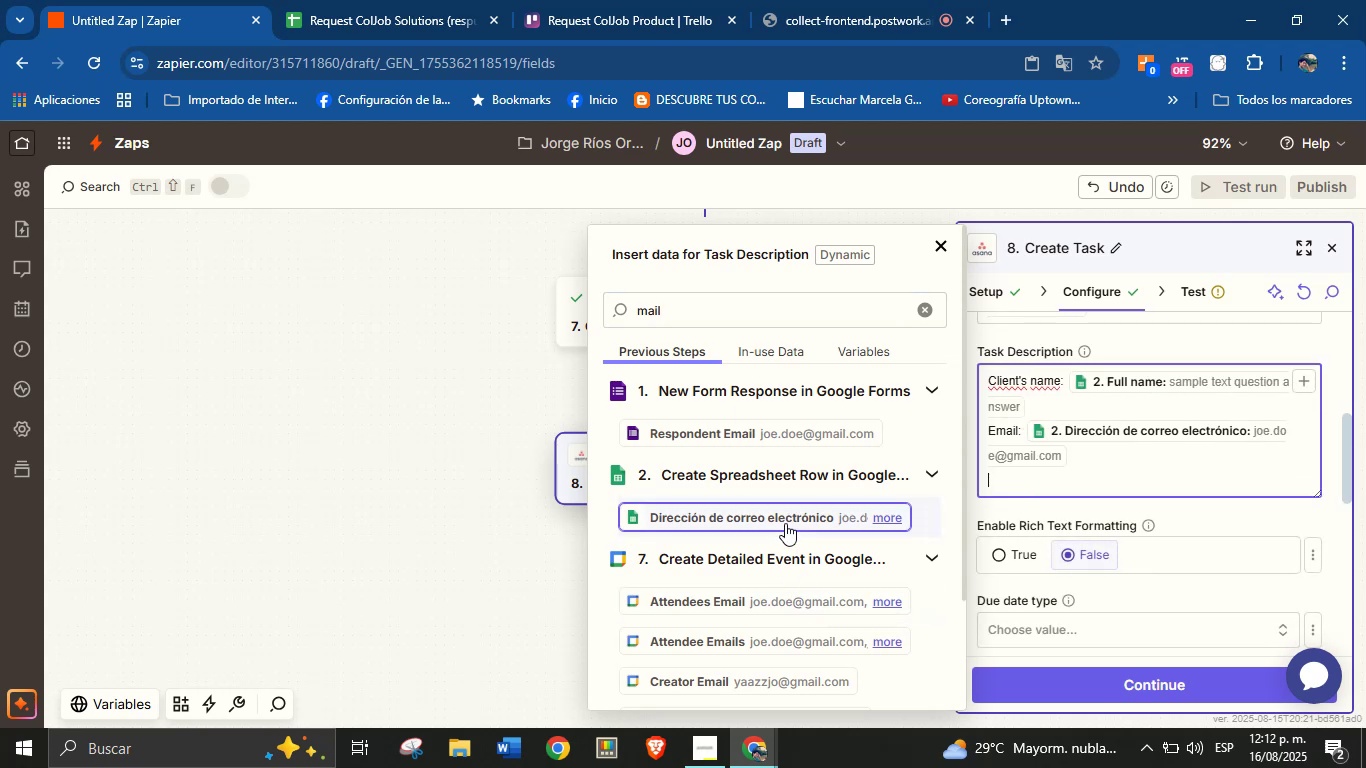 
type(Area> )
 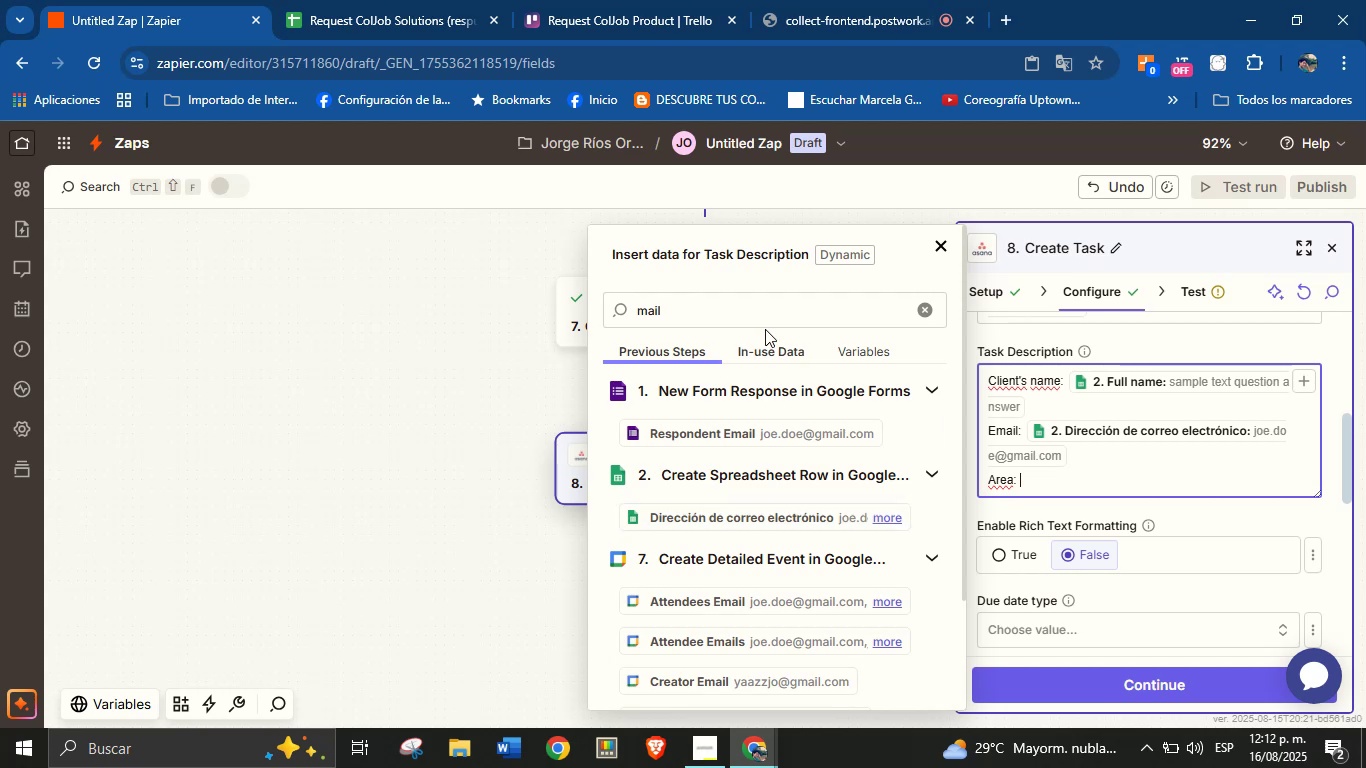 
double_click([763, 310])
 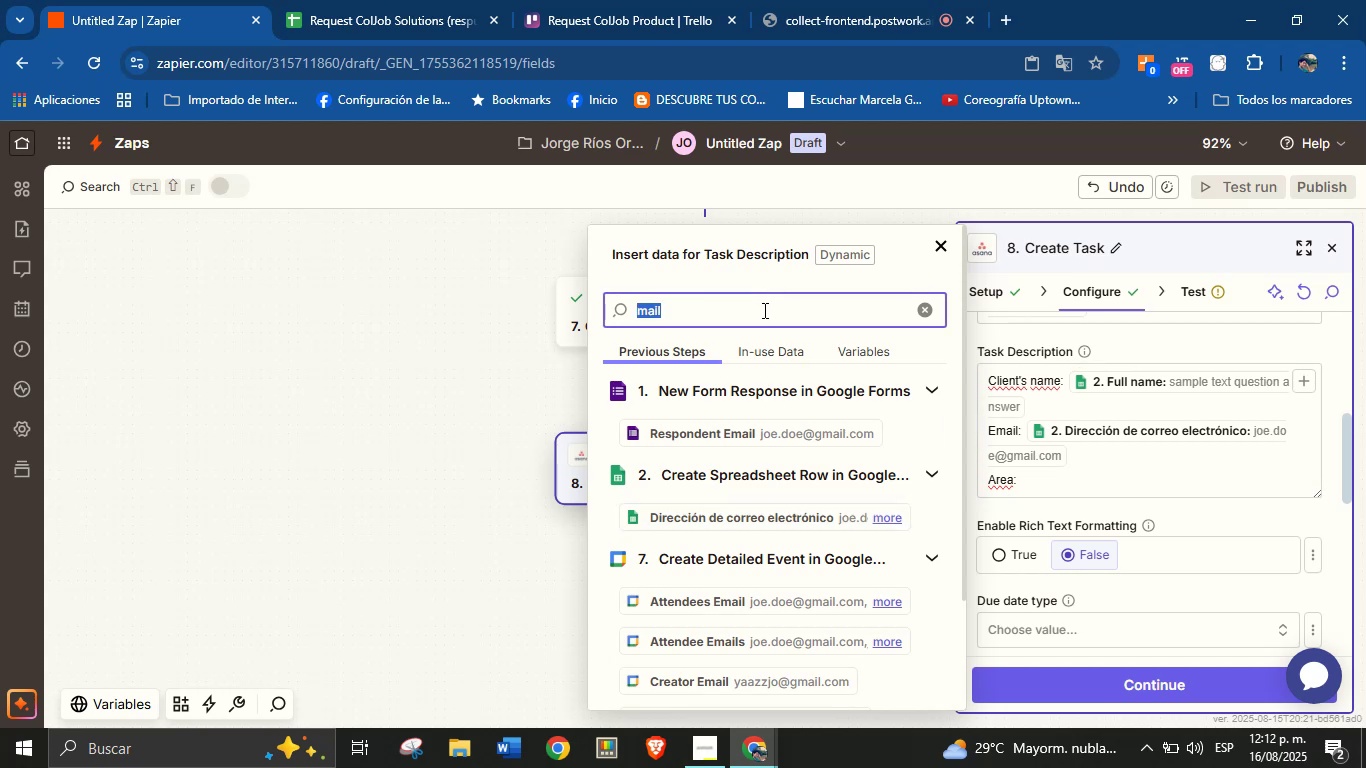 
type(area)
 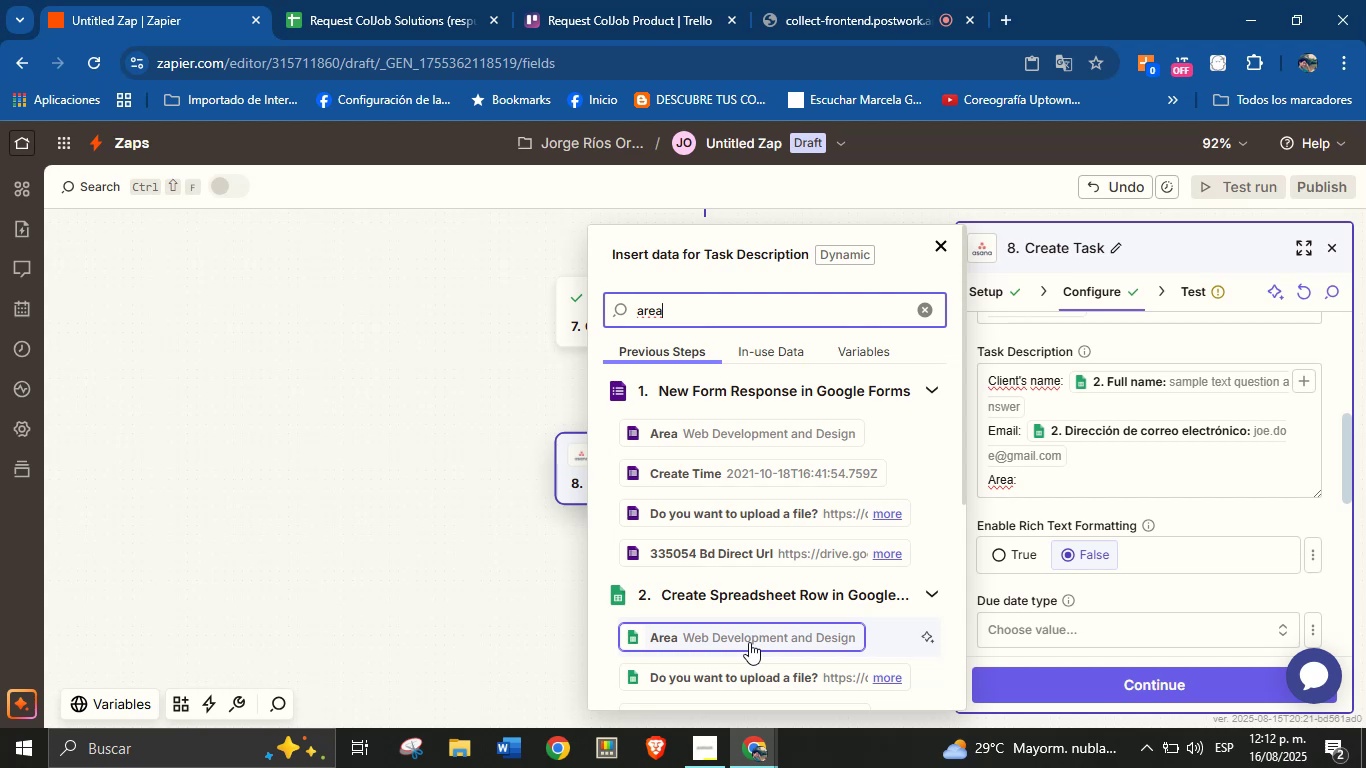 
wait(17.03)
 